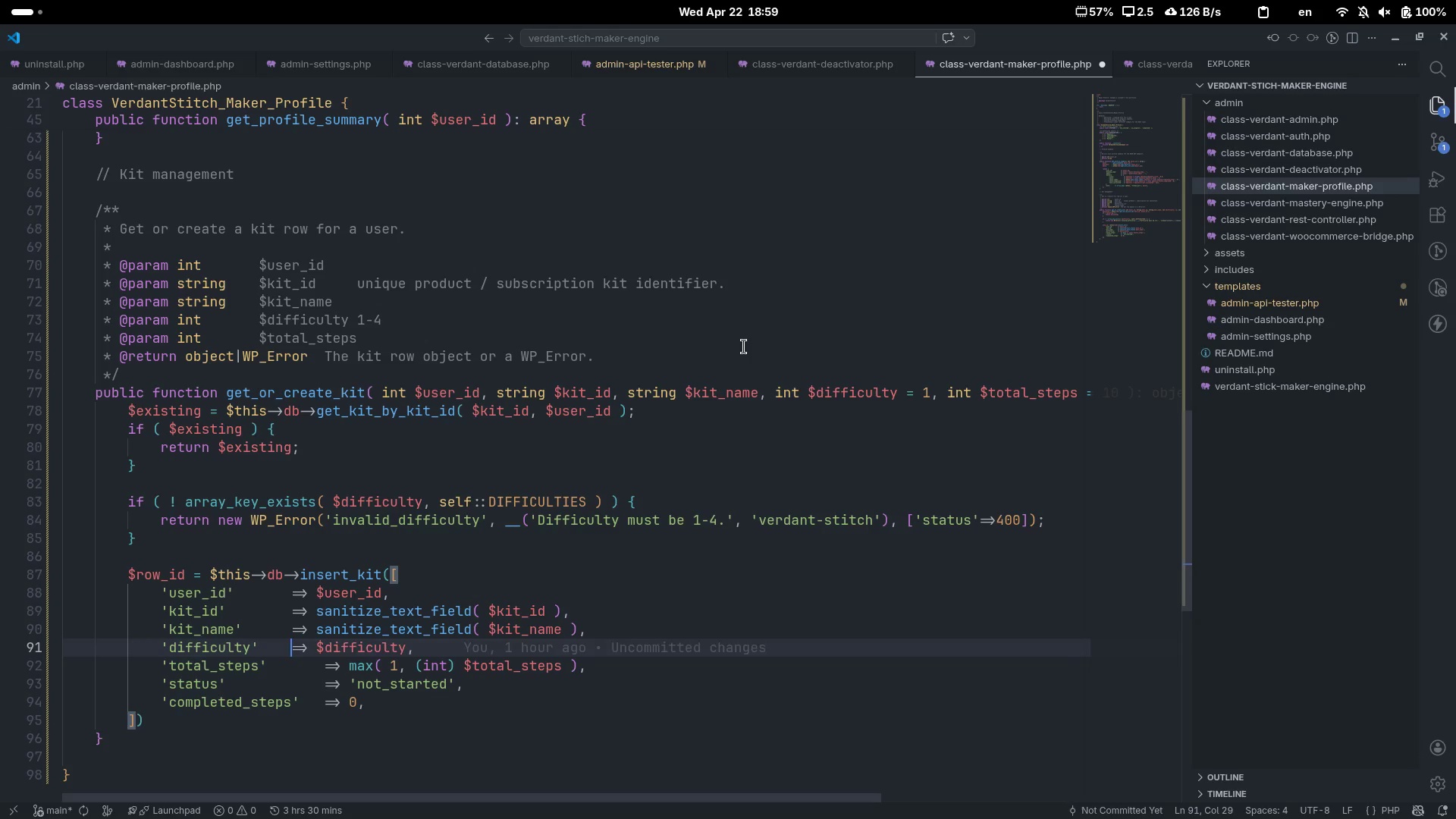 
key(Tab)
 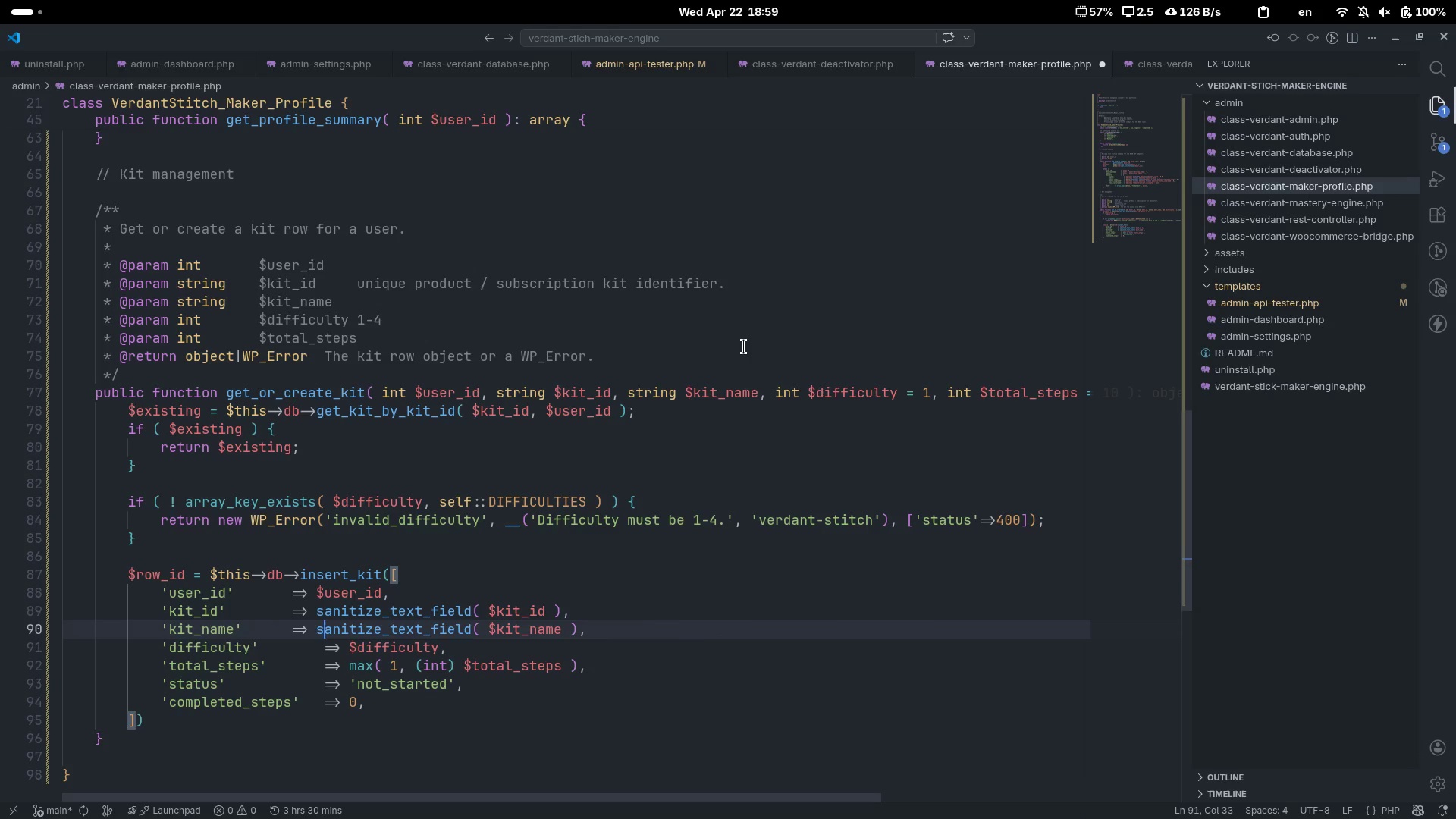 
key(ArrowUp)
 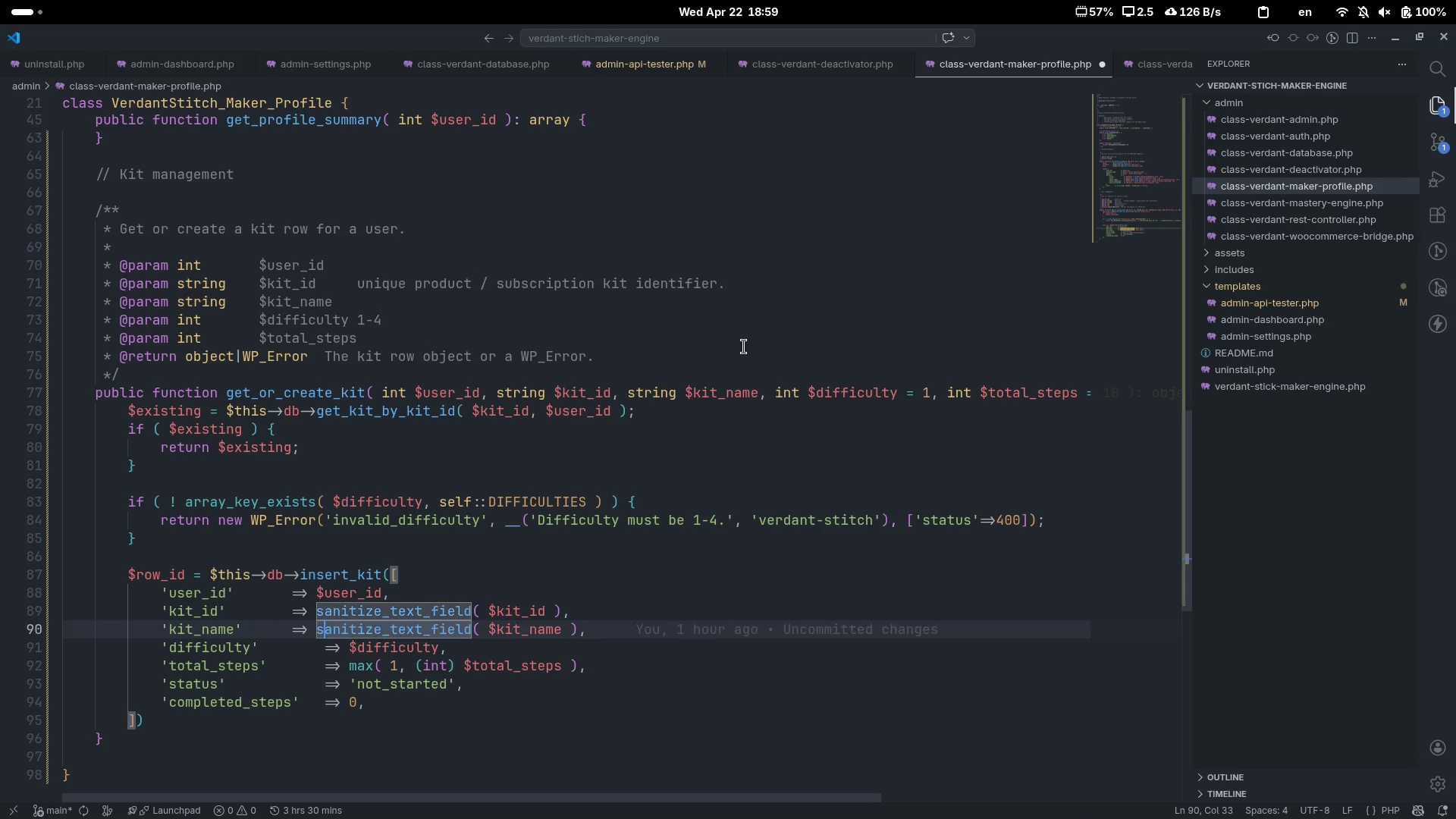 
key(Control+ArrowLeft)
 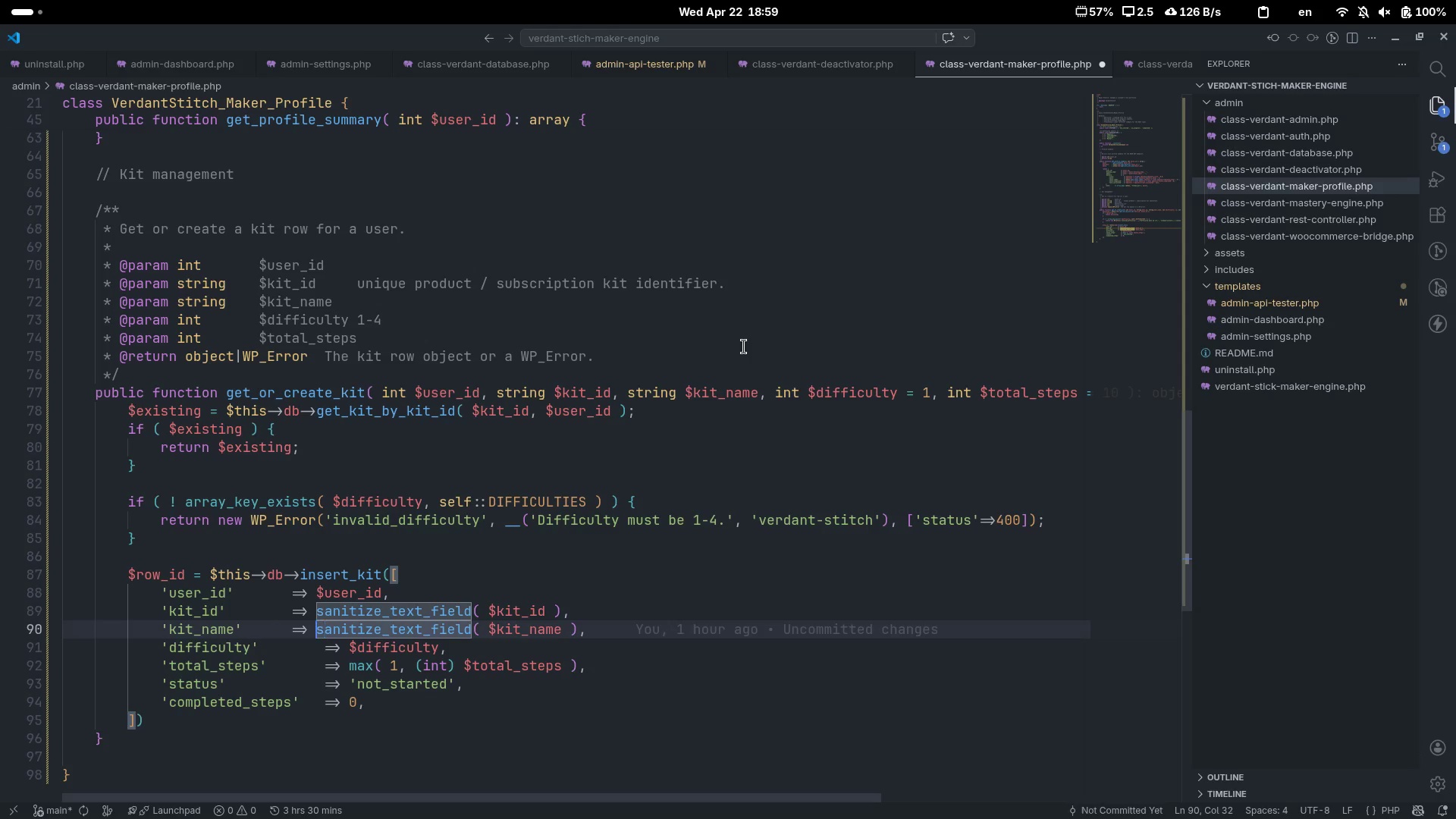 
key(Control+ArrowLeft)
 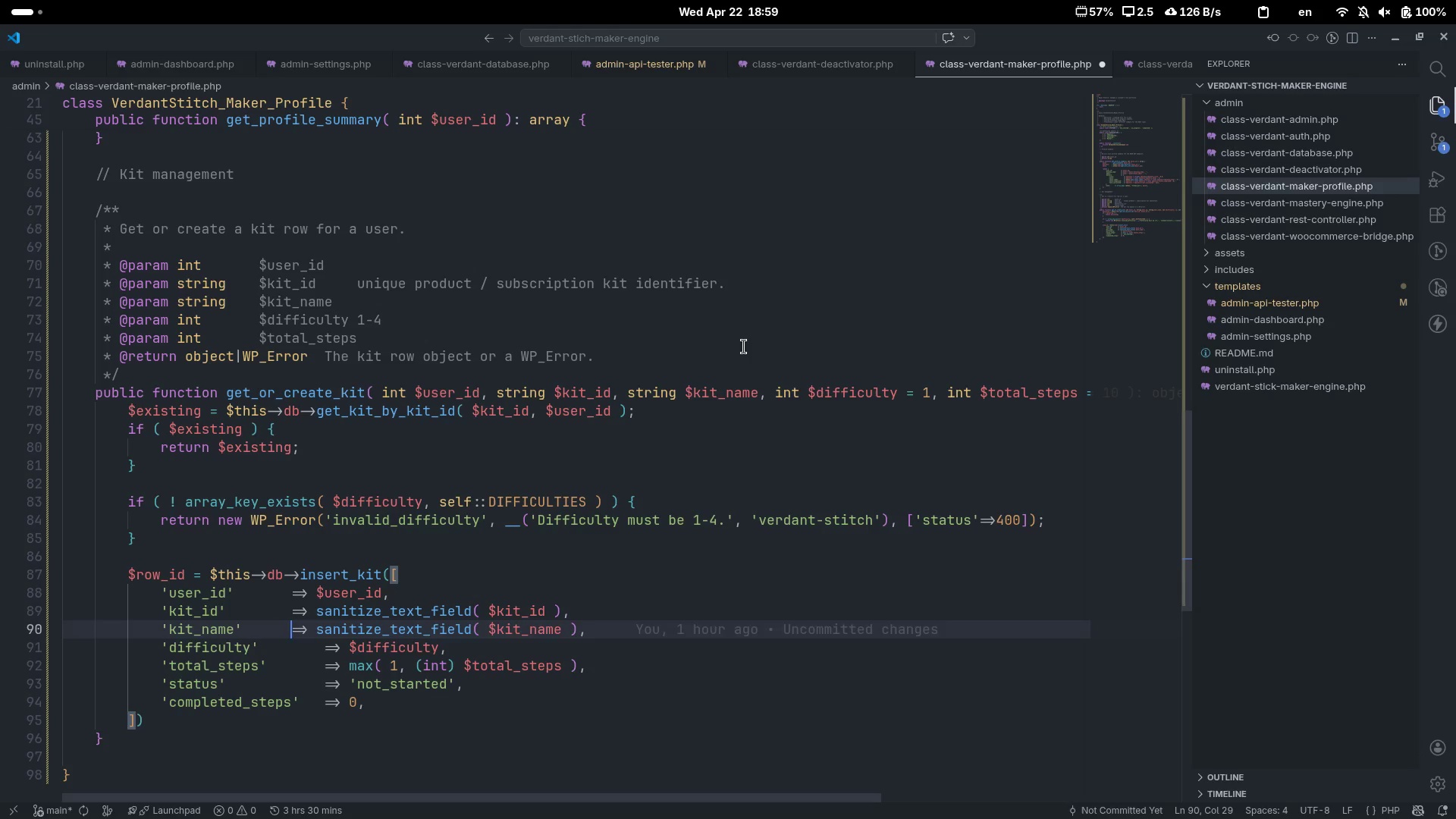 
key(Tab)
 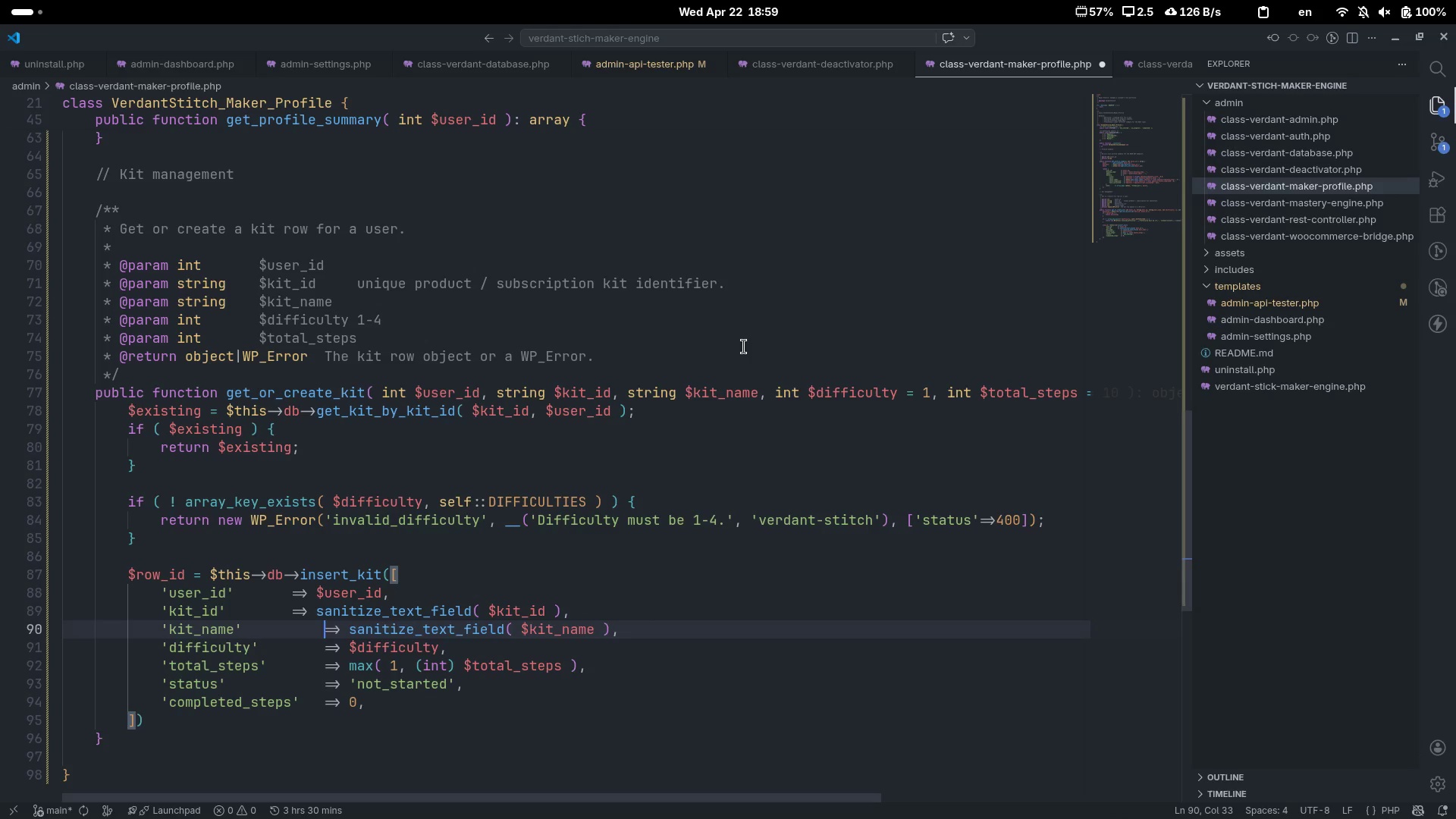 
key(Tab)
 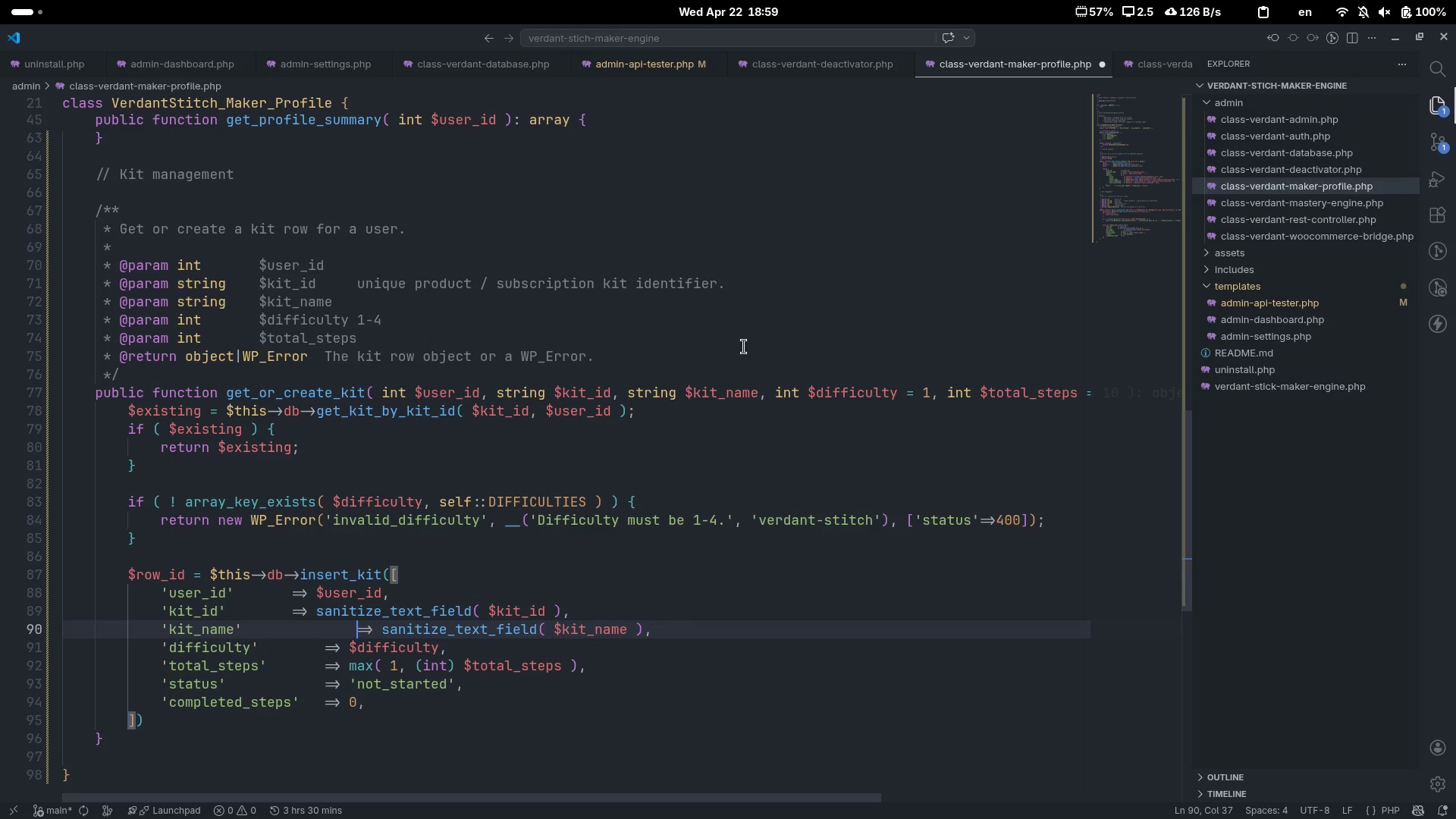 
key(Control+ControlLeft)
 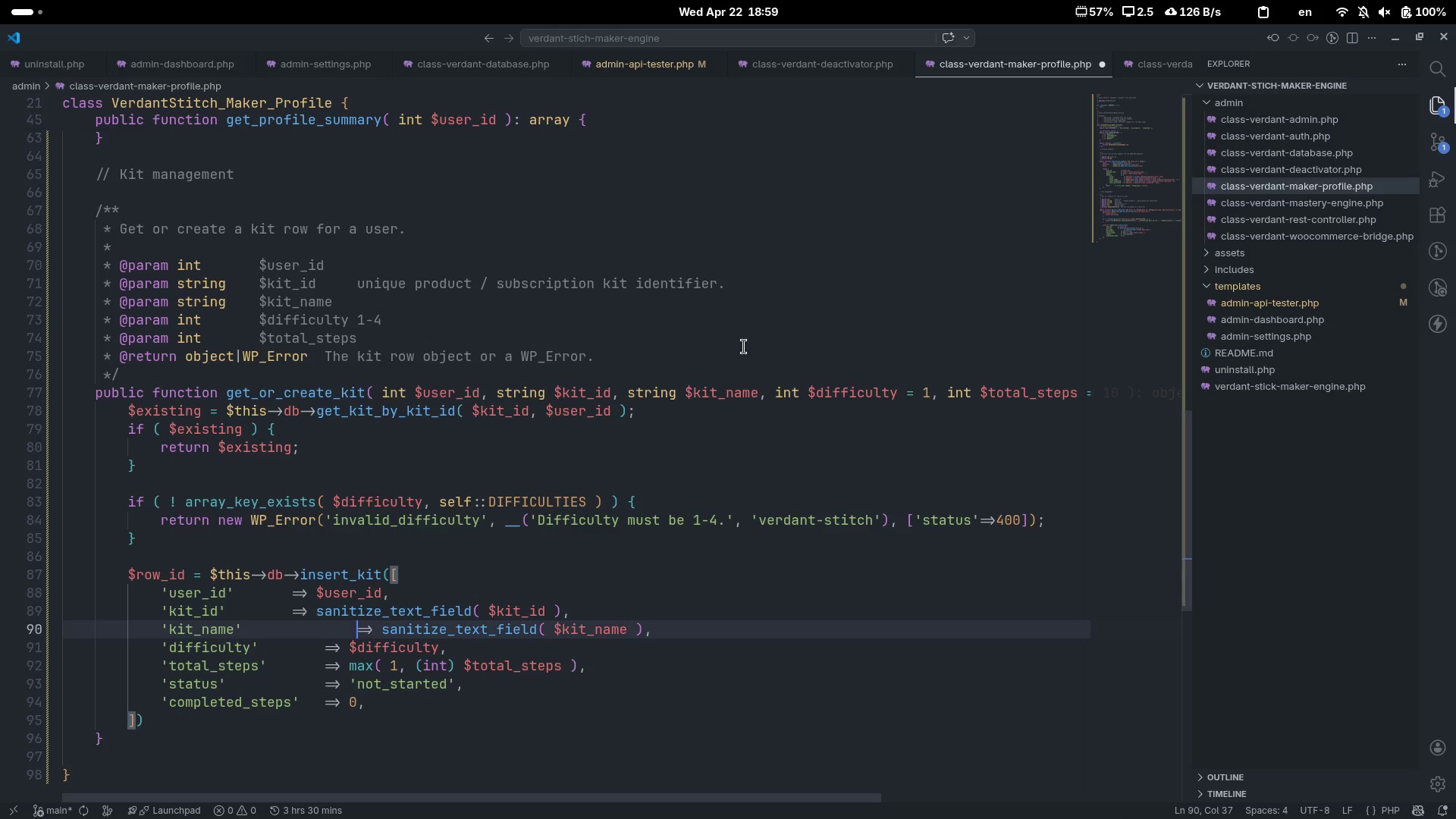 
key(Control+Z)
 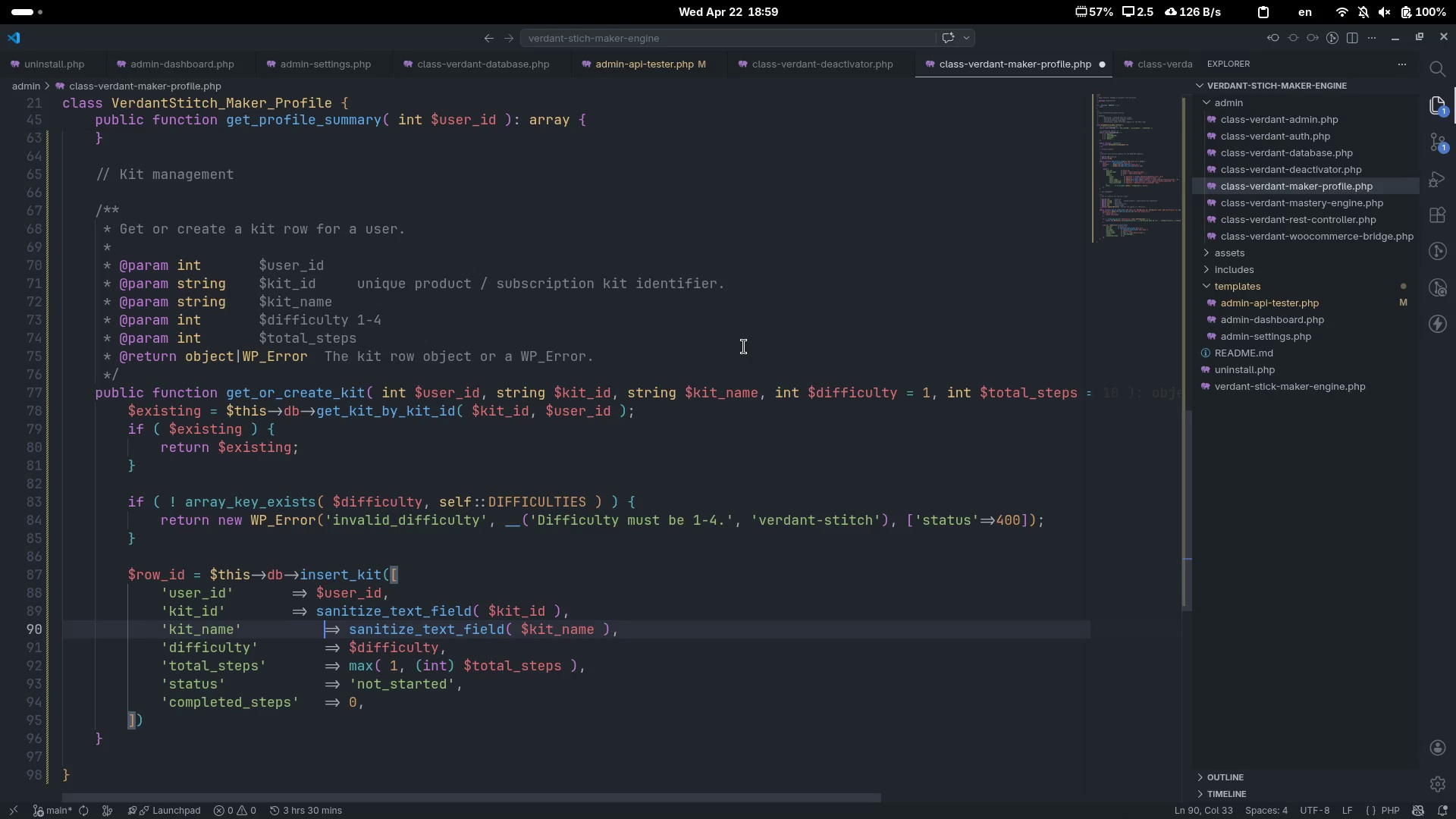 
key(ArrowUp)
 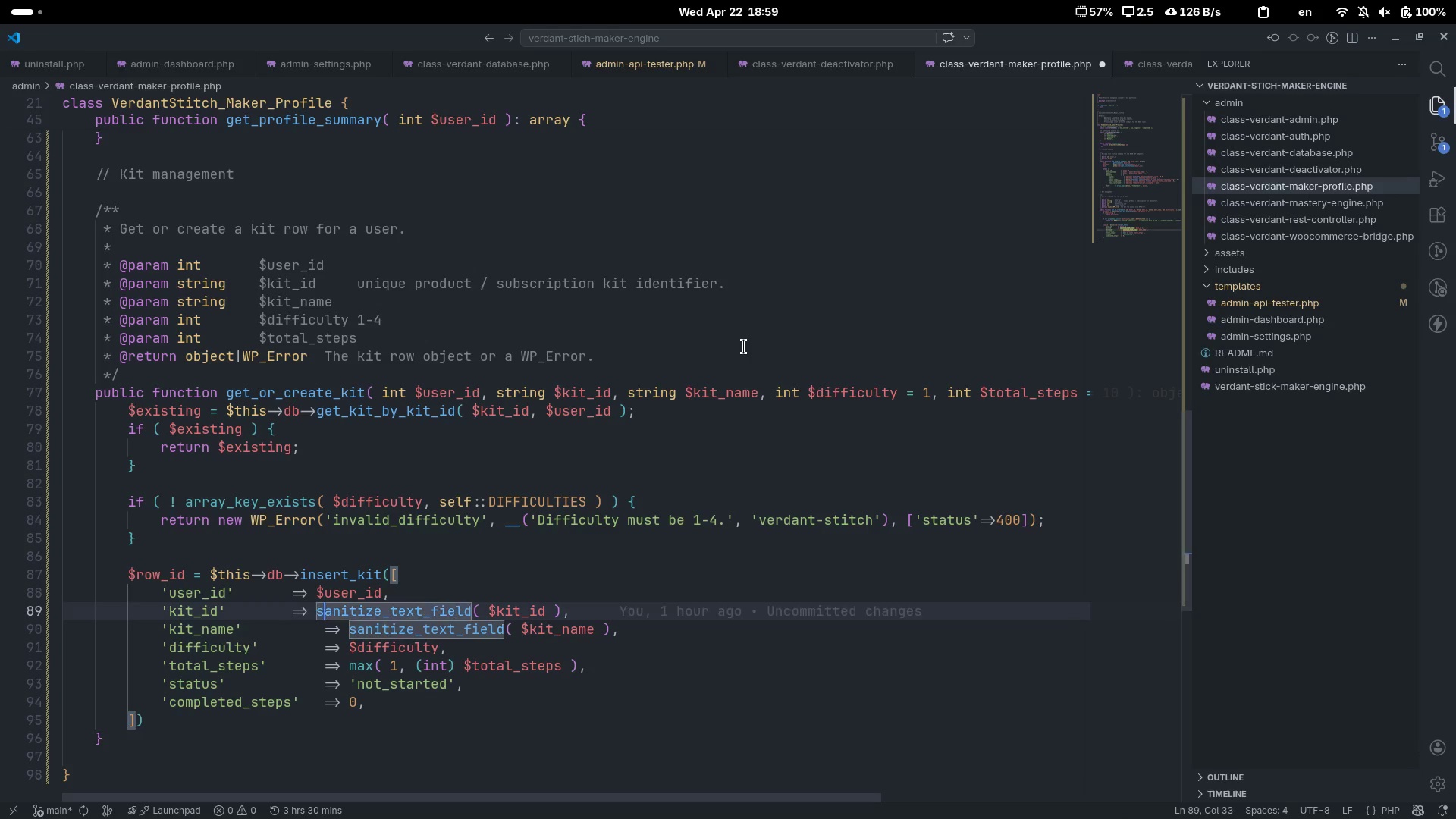 
key(Control+ArrowLeft)
 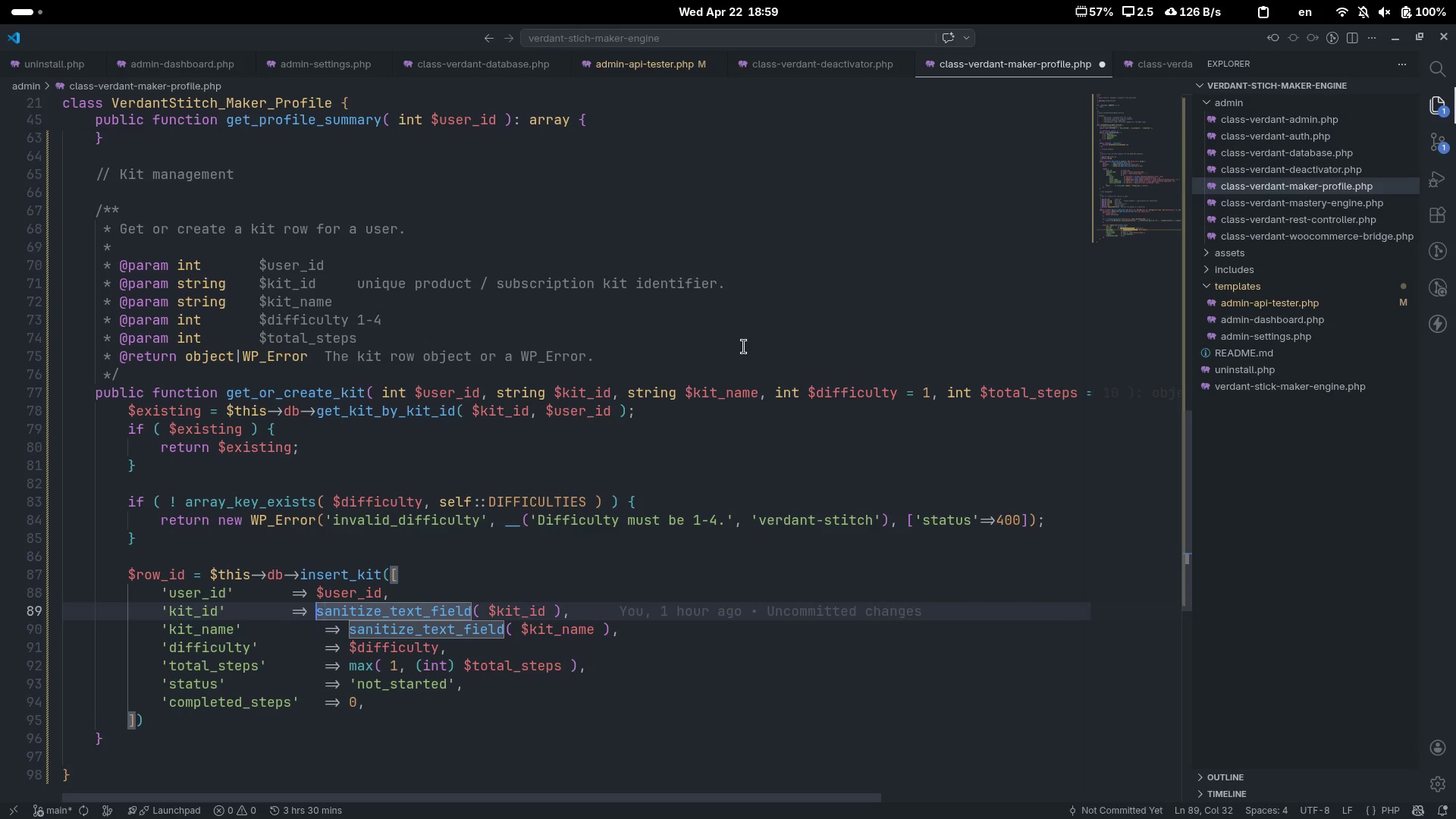 
key(Control+ArrowLeft)
 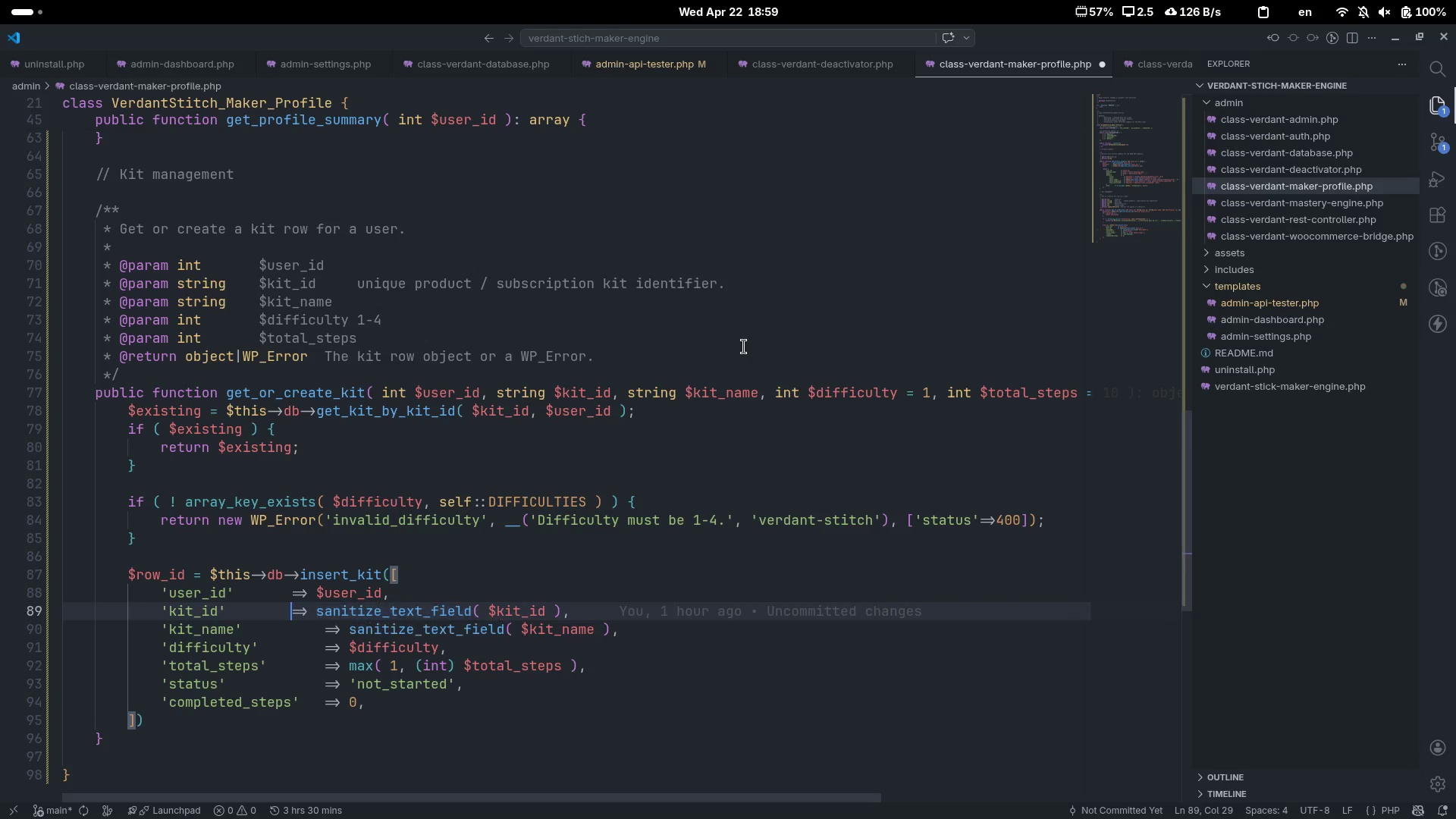 
key(Tab)
 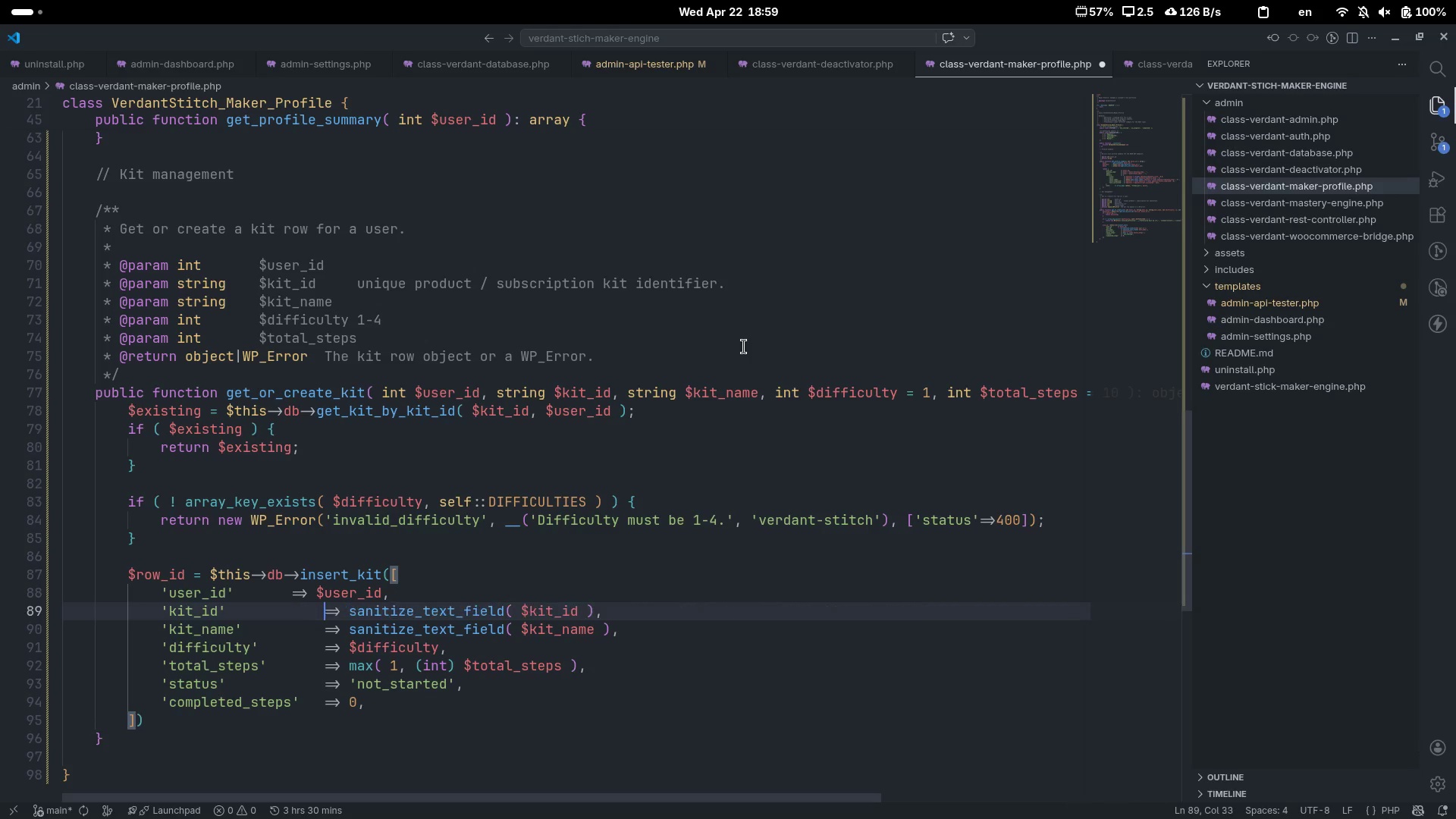 
key(ArrowUp)
 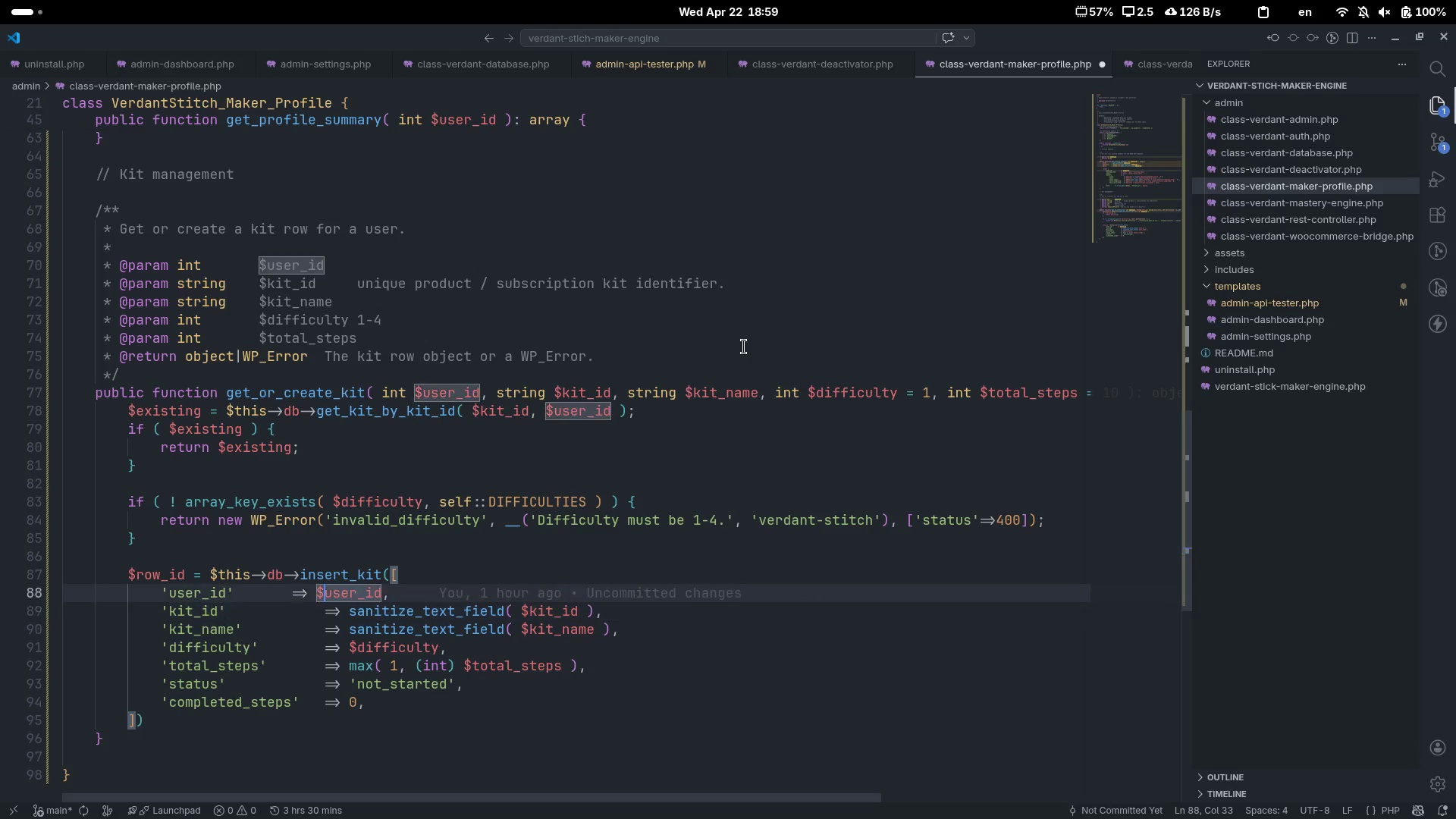 
key(Control+ArrowLeft)
 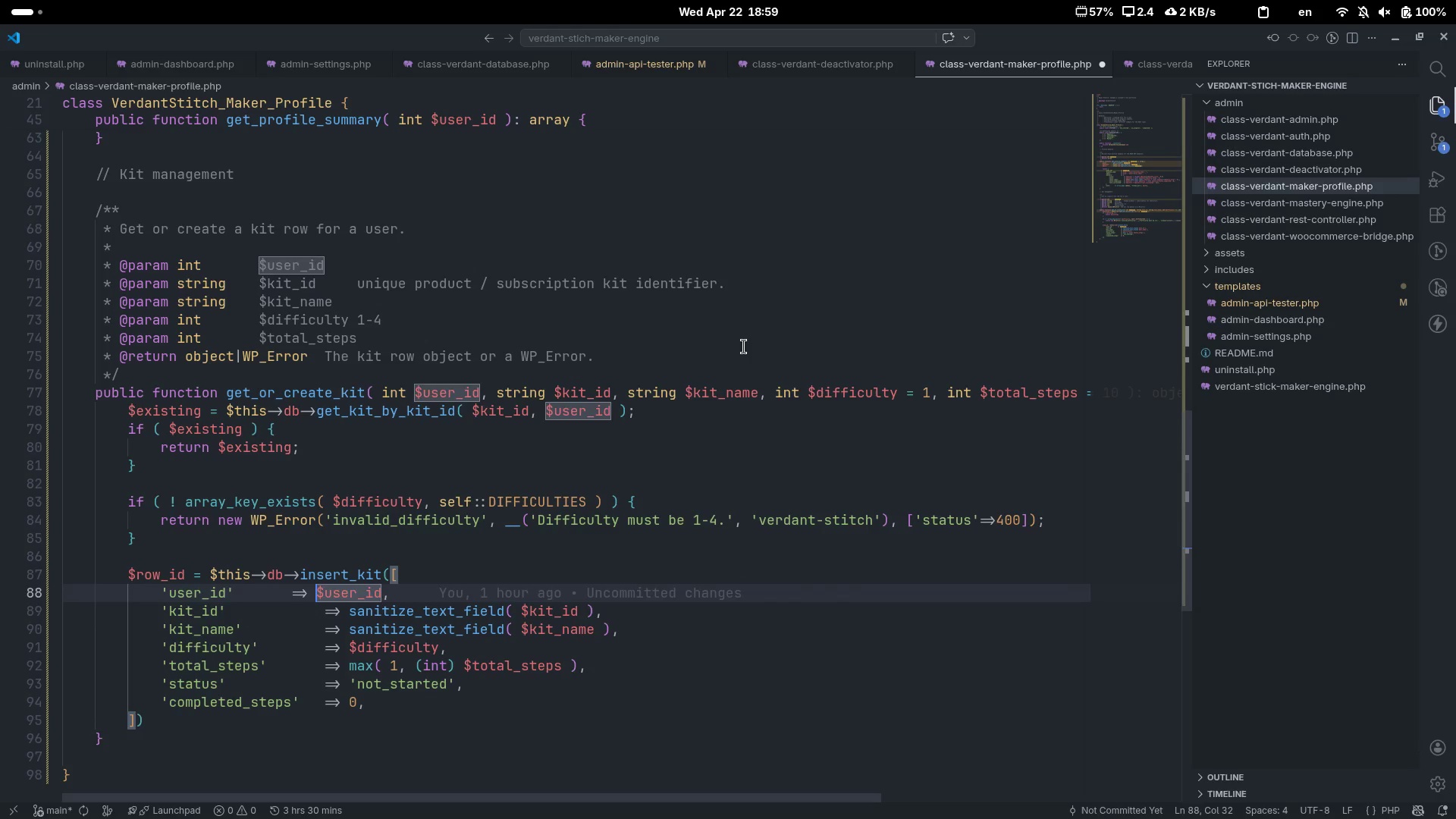 
key(Control+ArrowLeft)
 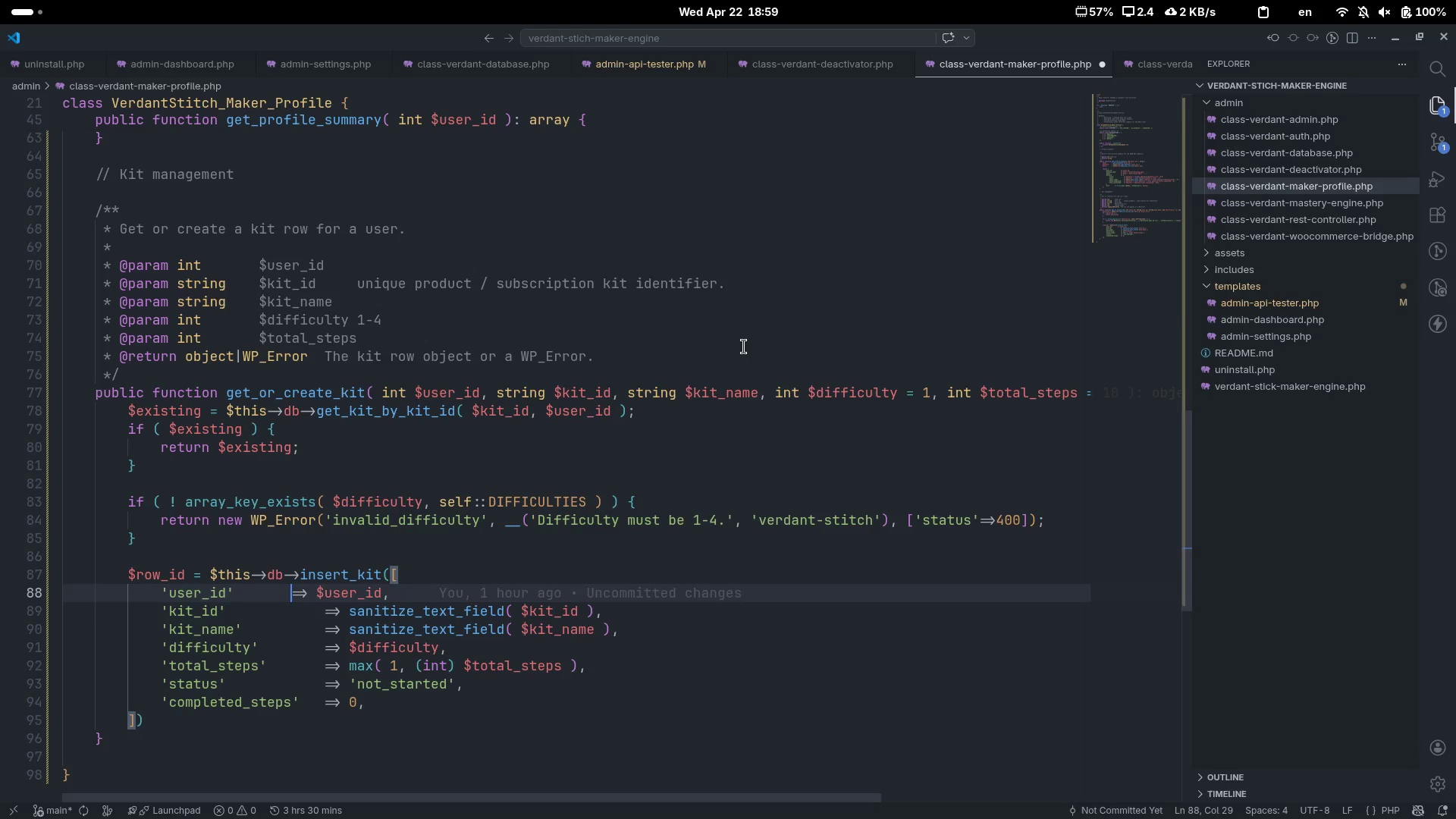 
key(Tab)
 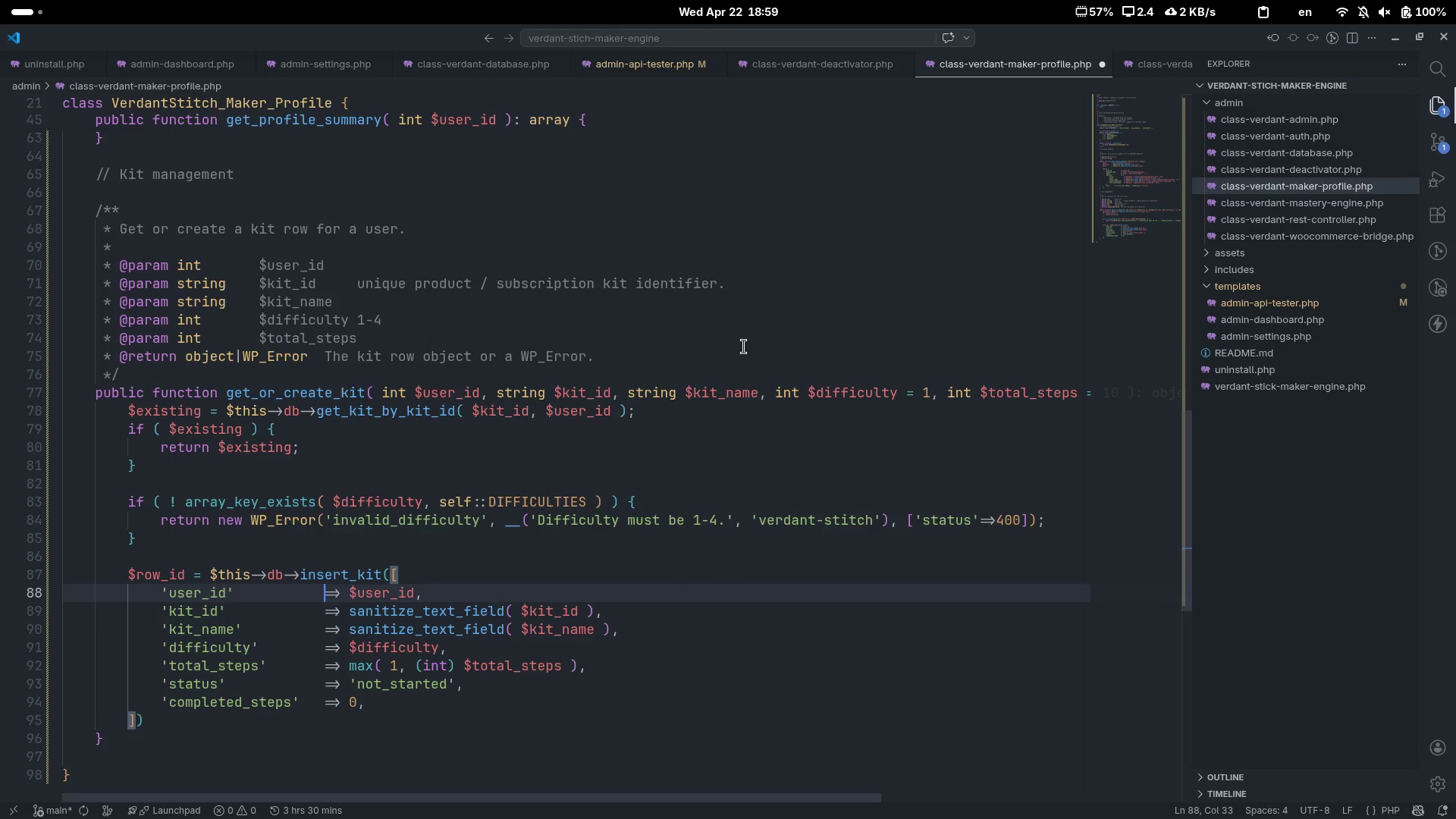 
key(Tab)
 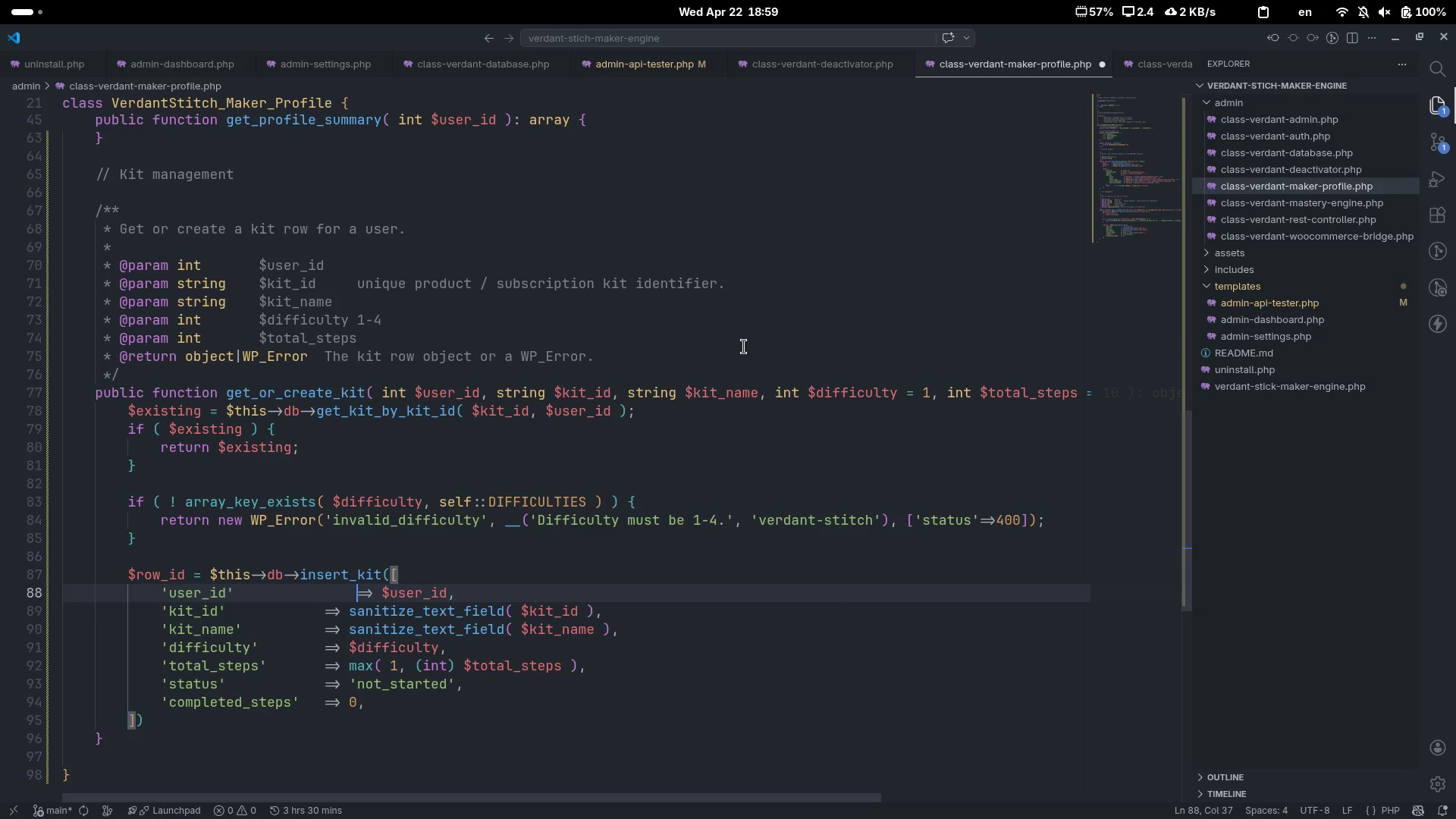 
key(Control+ControlLeft)
 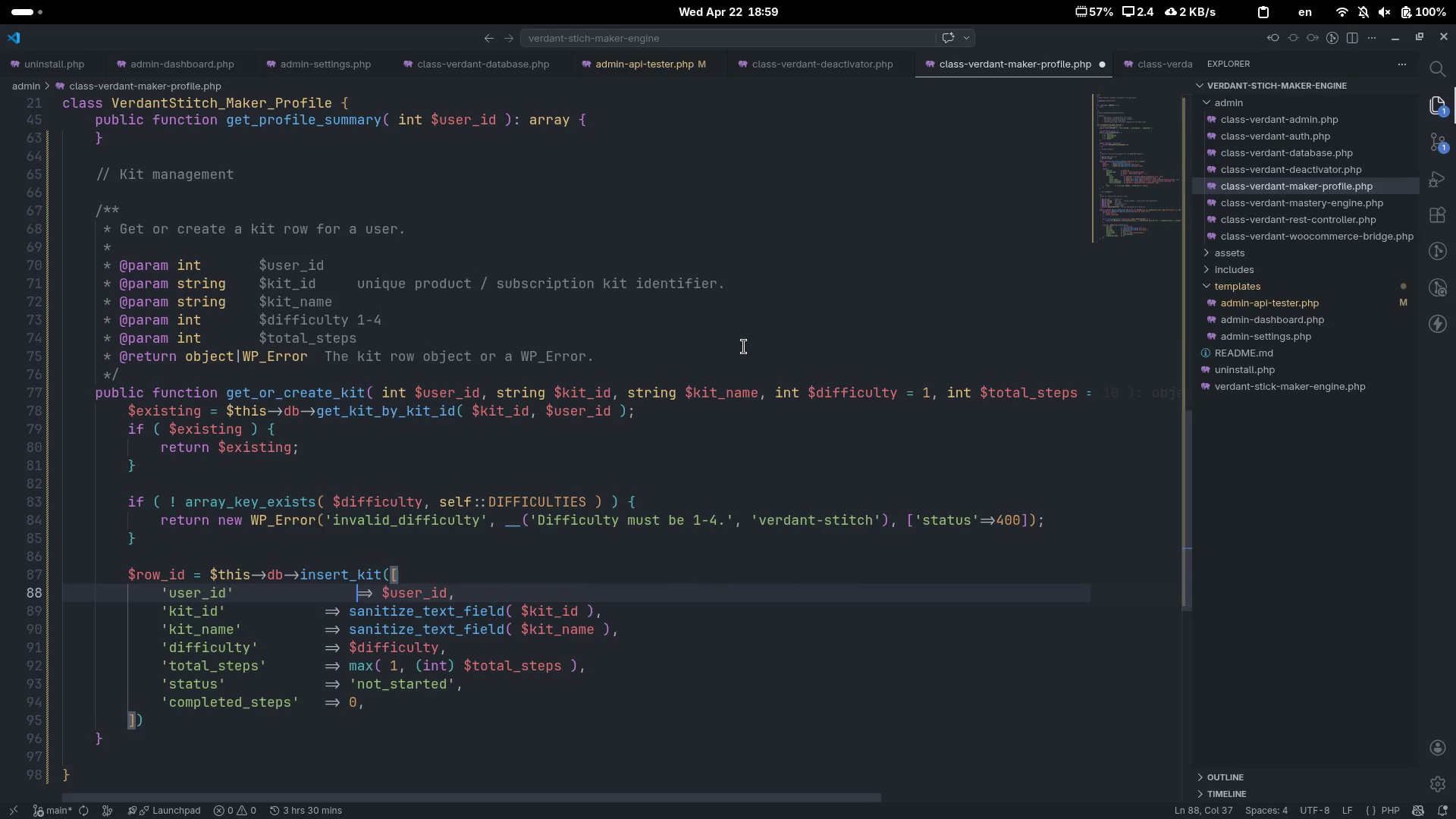 
key(Control+Z)
 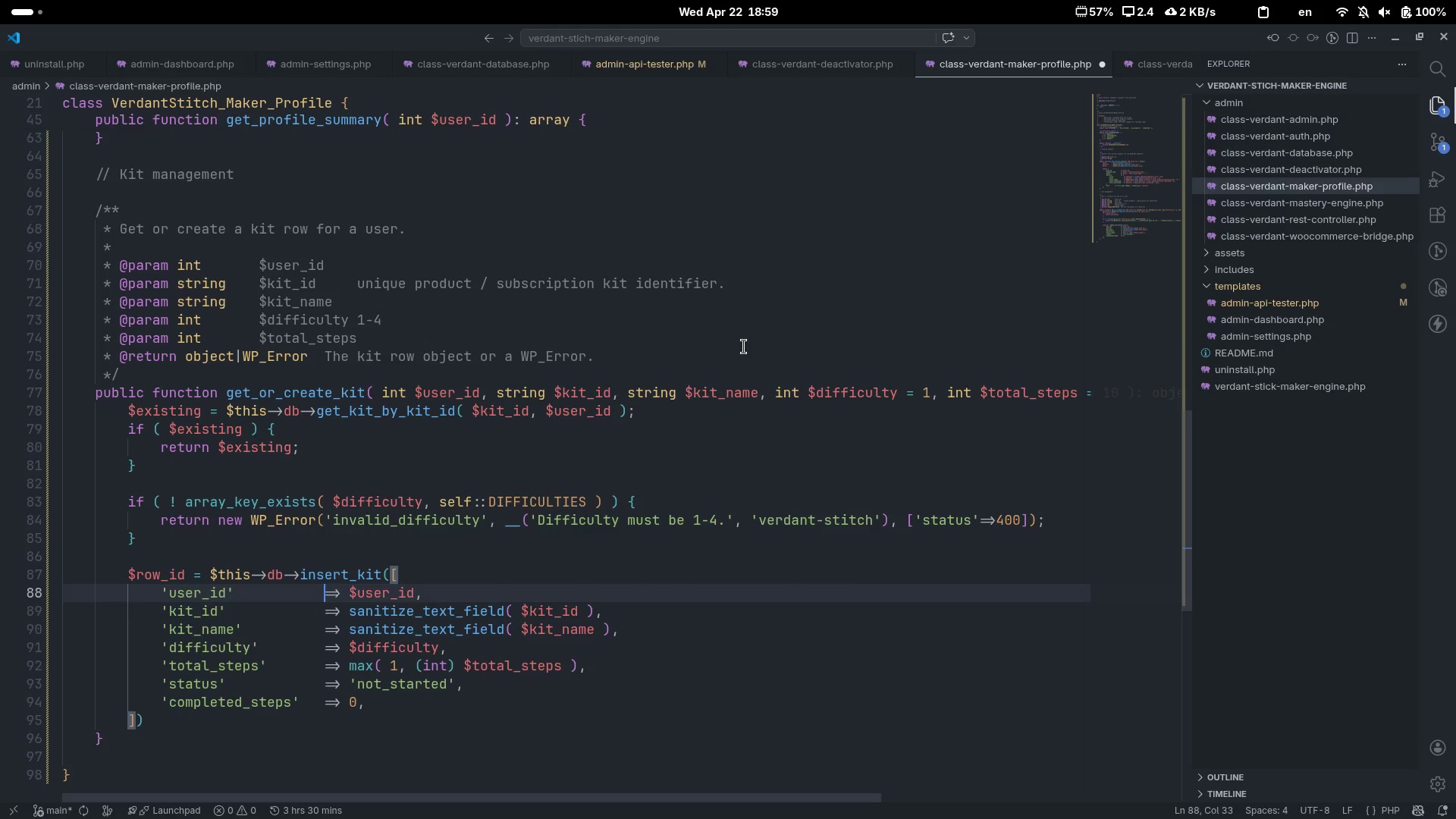 
key(ArrowDown)
 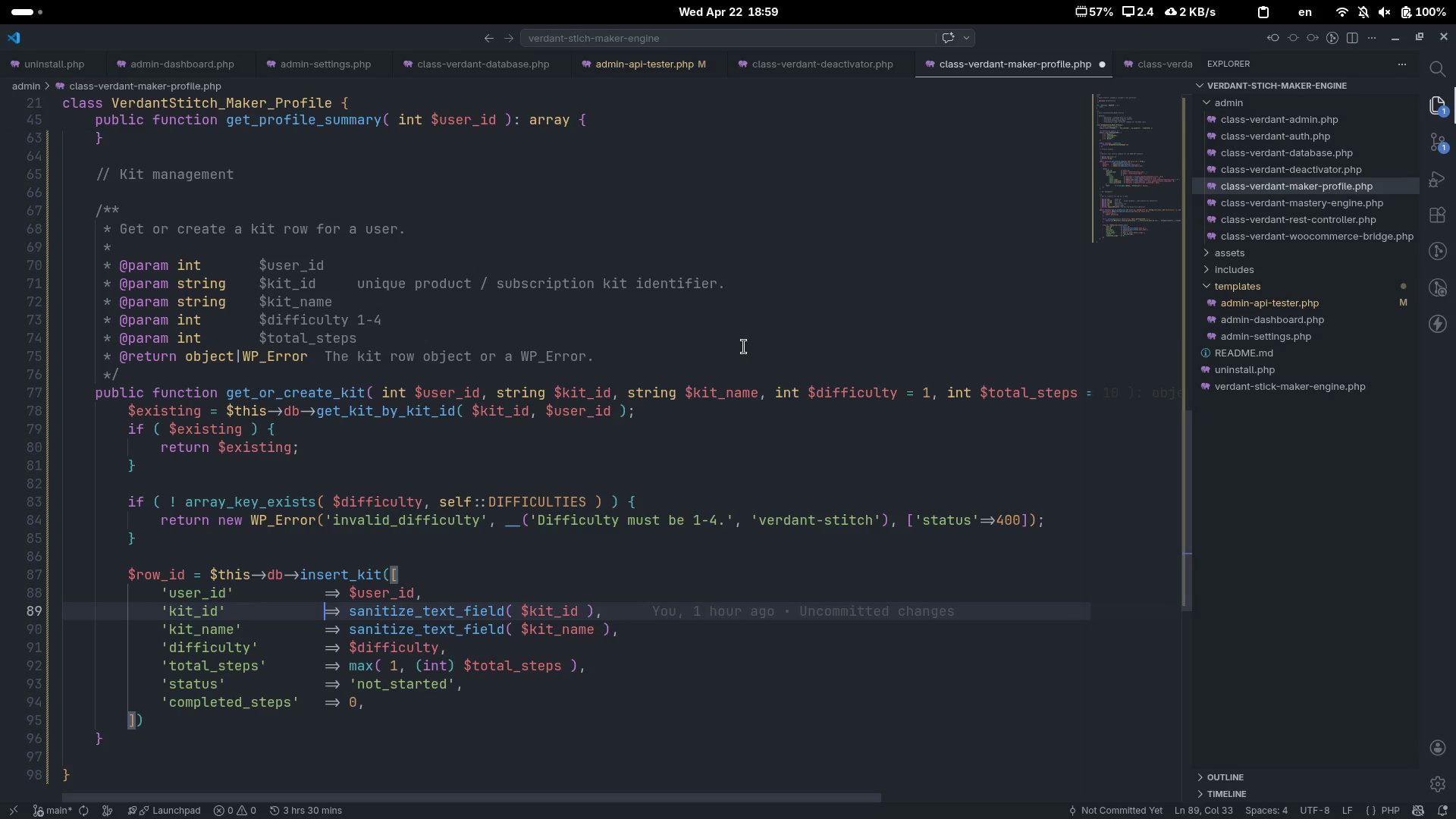 
key(ArrowDown)
 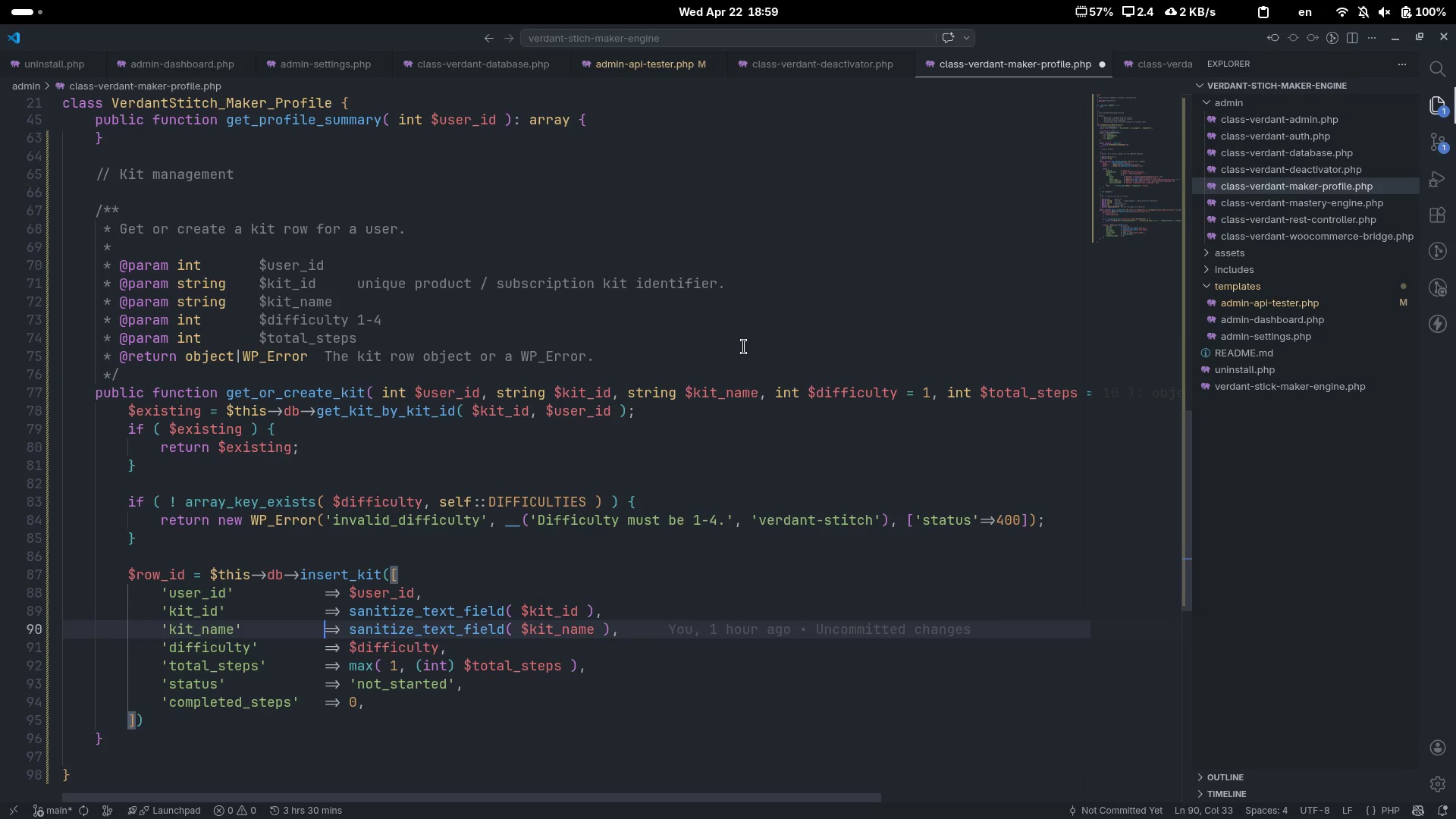 
key(ArrowDown)
 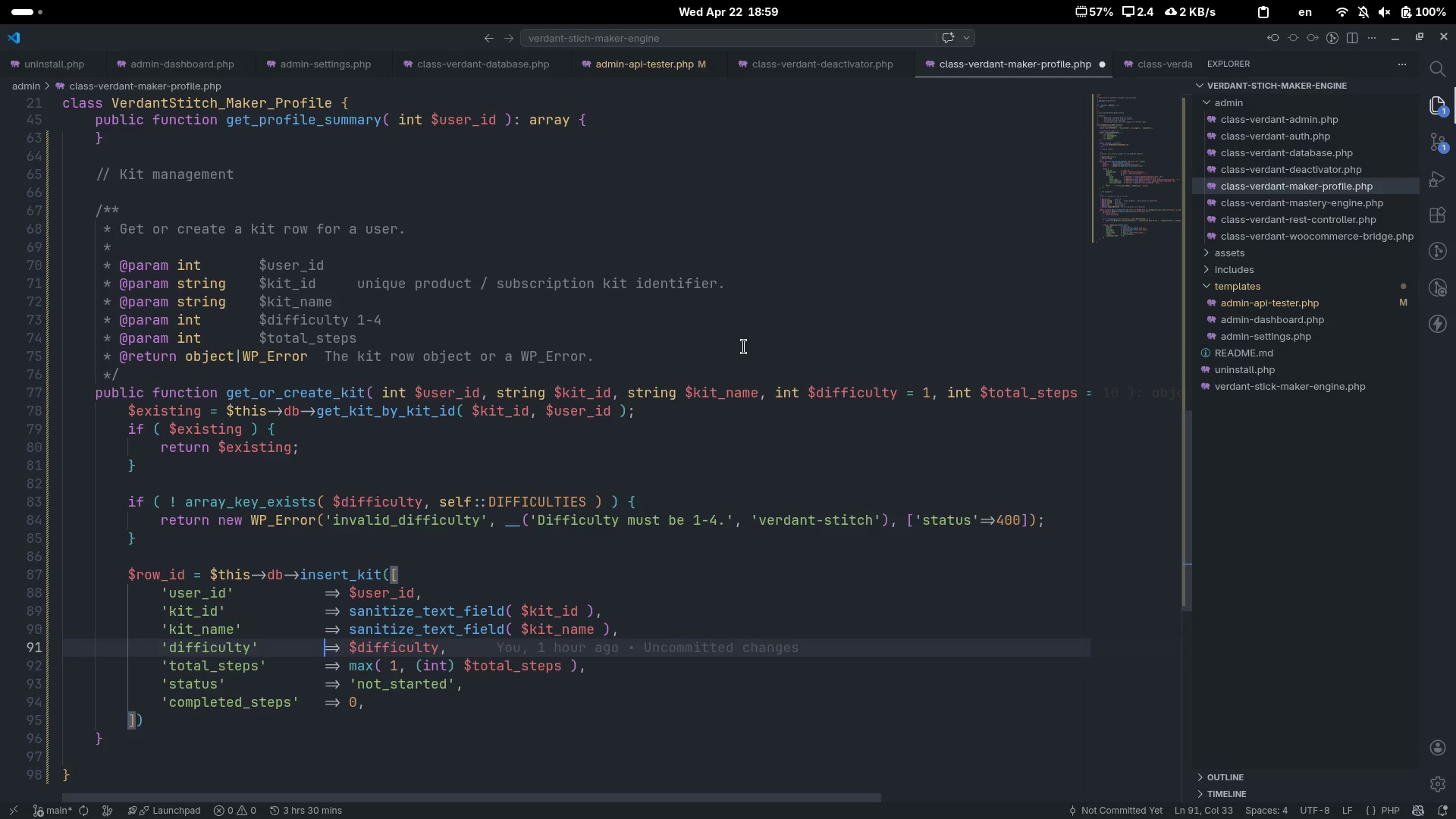 
key(ArrowDown)
 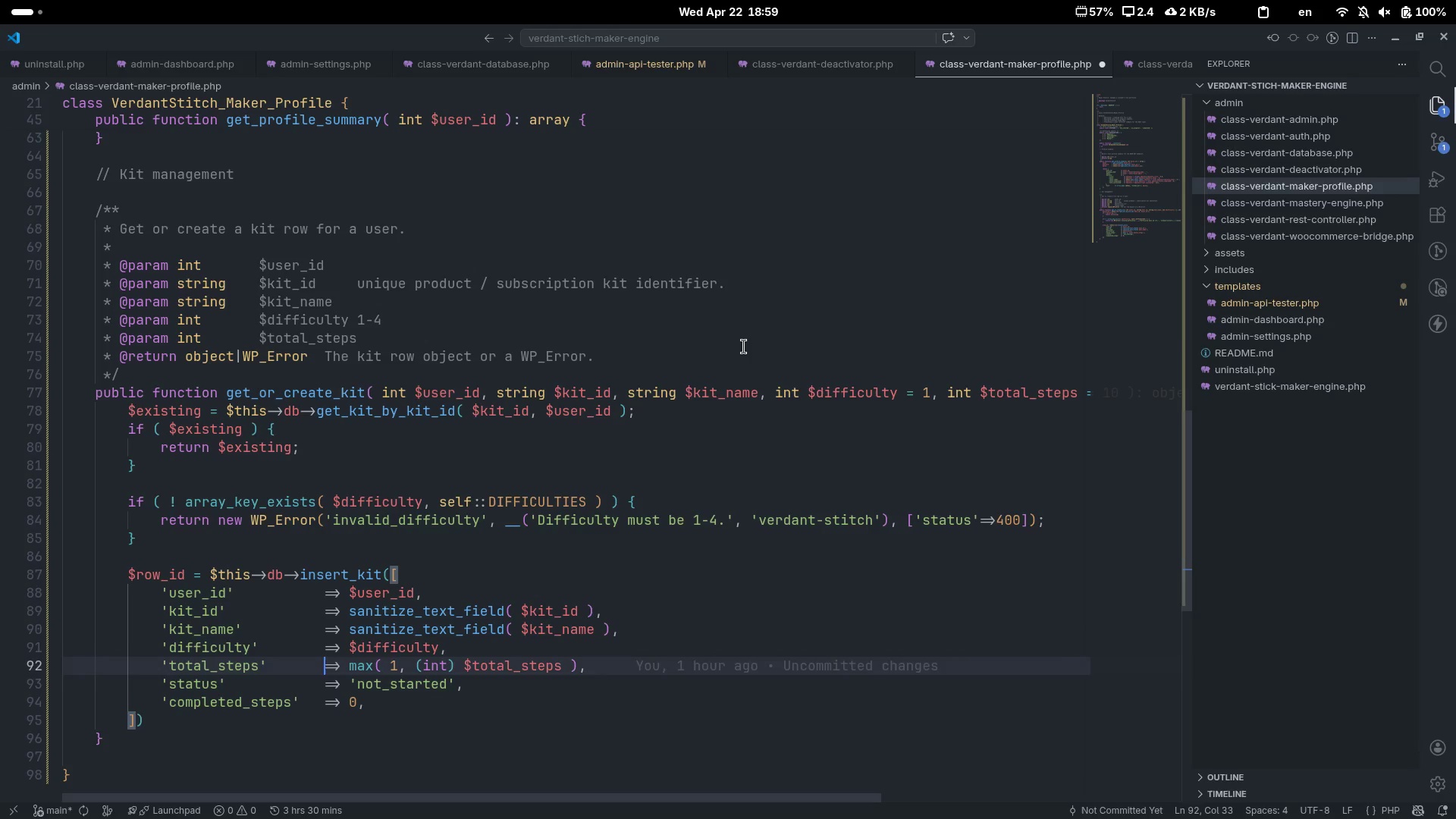 
key(ArrowDown)
 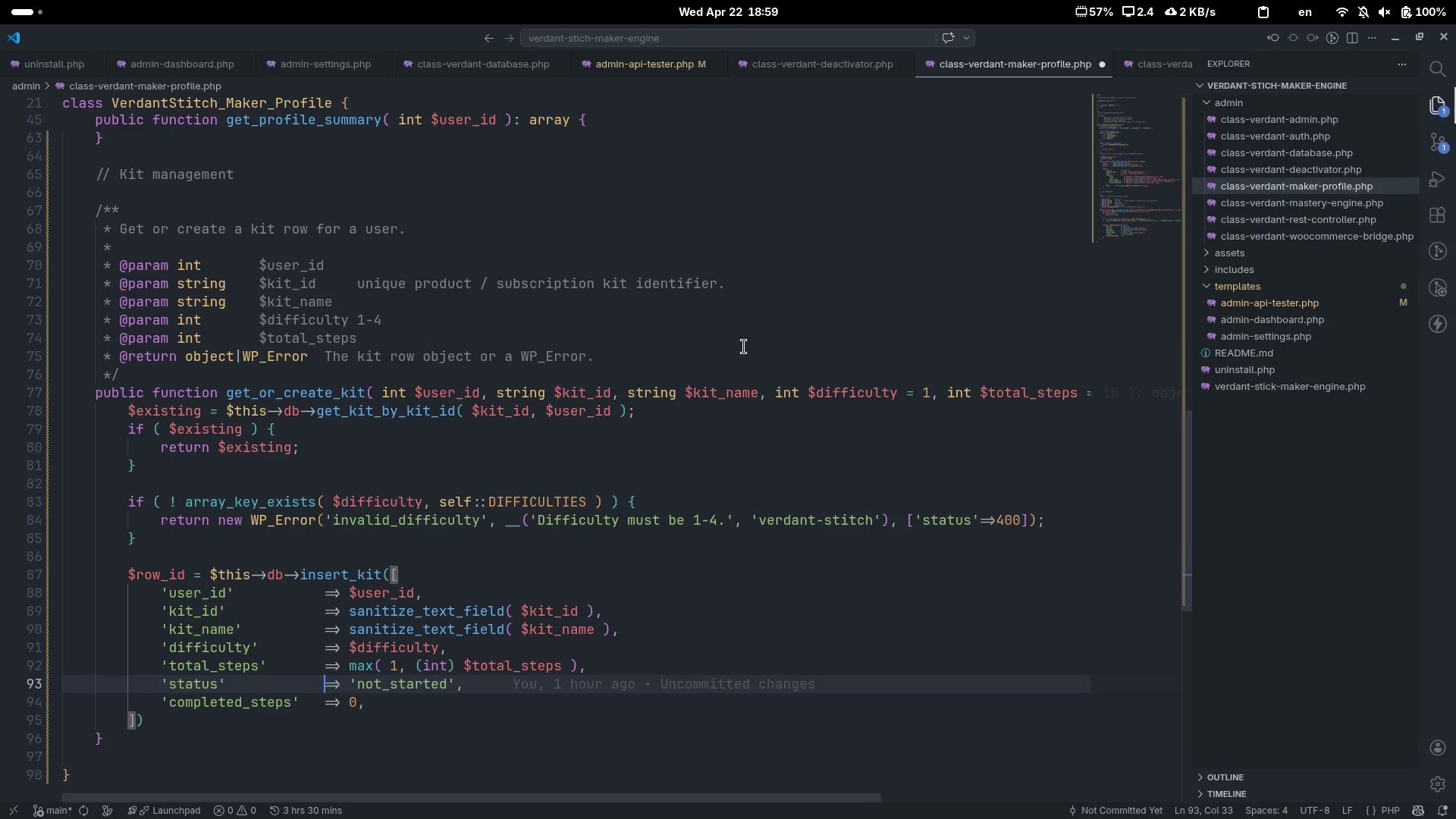 
key(ArrowDown)
 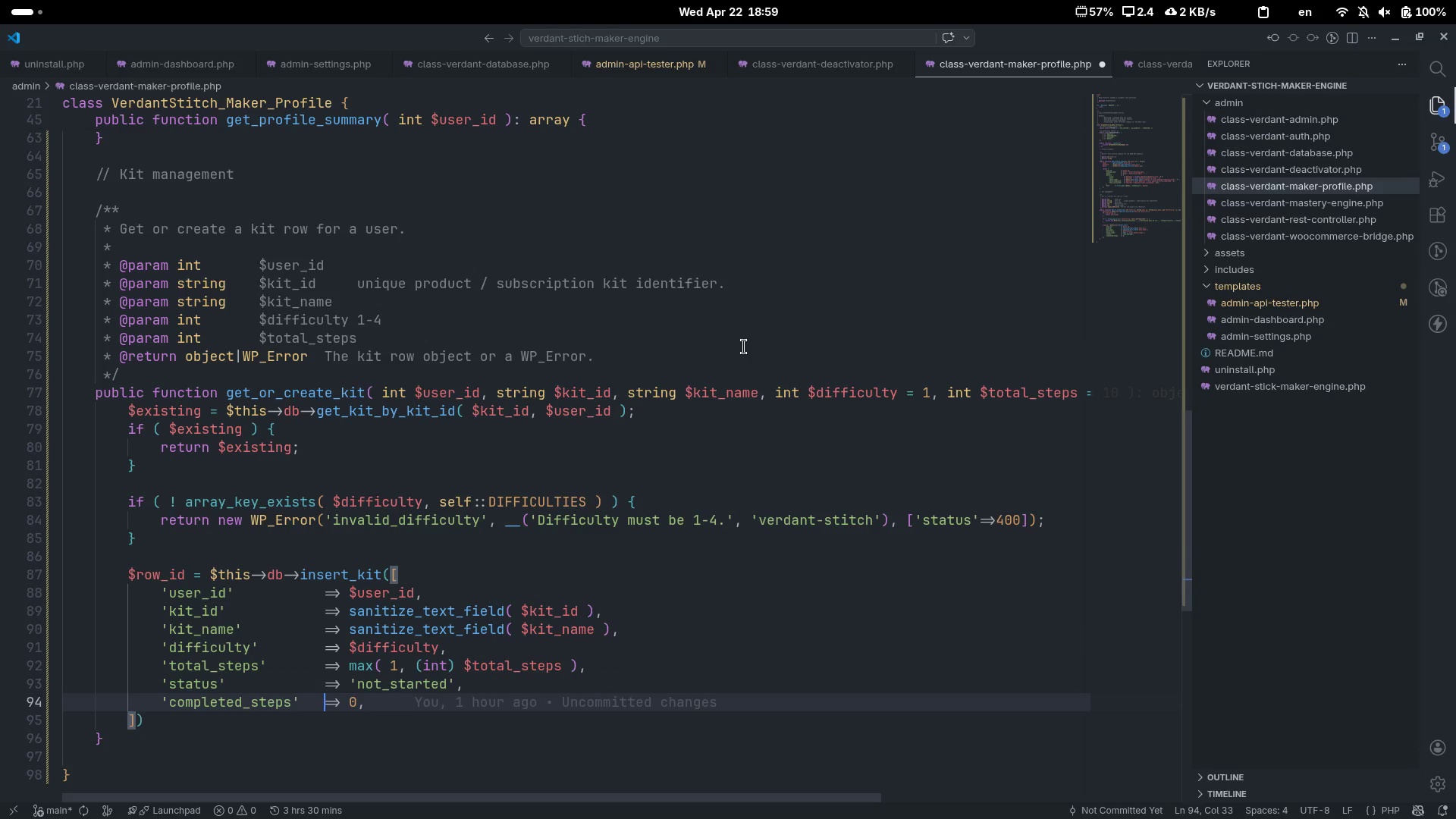 
key(End)
 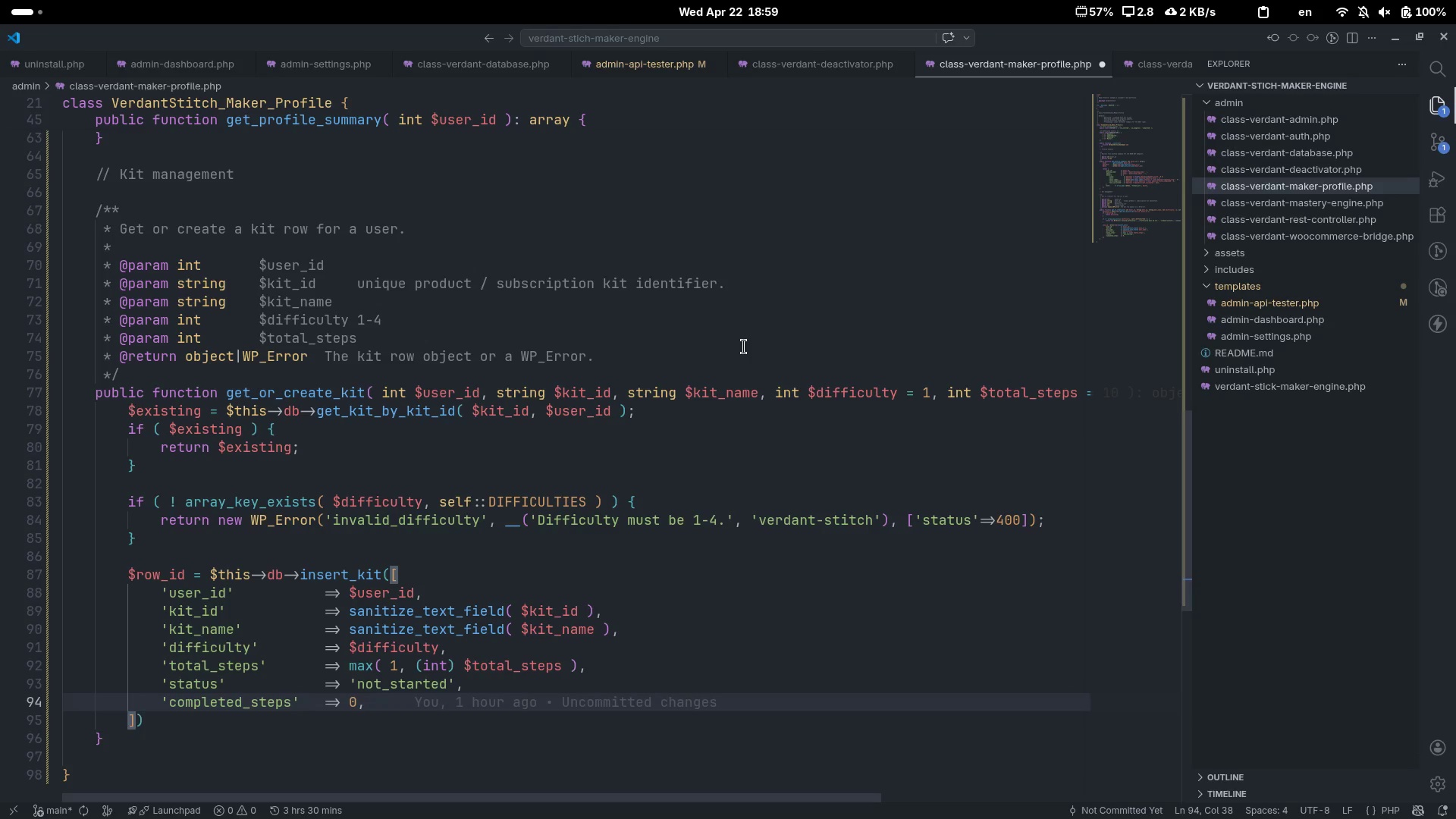 
key(Enter)
 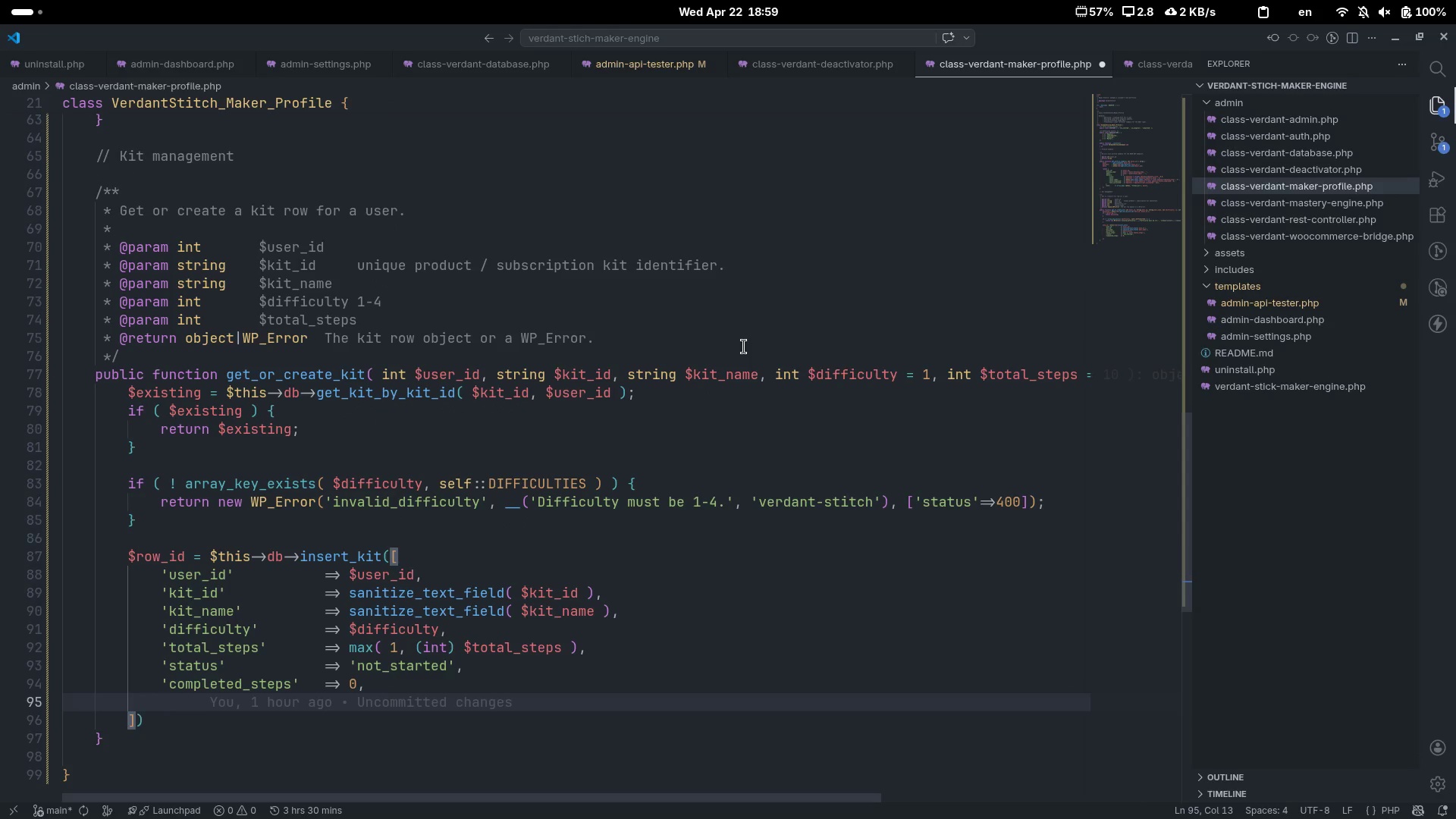 
type('created_at)
 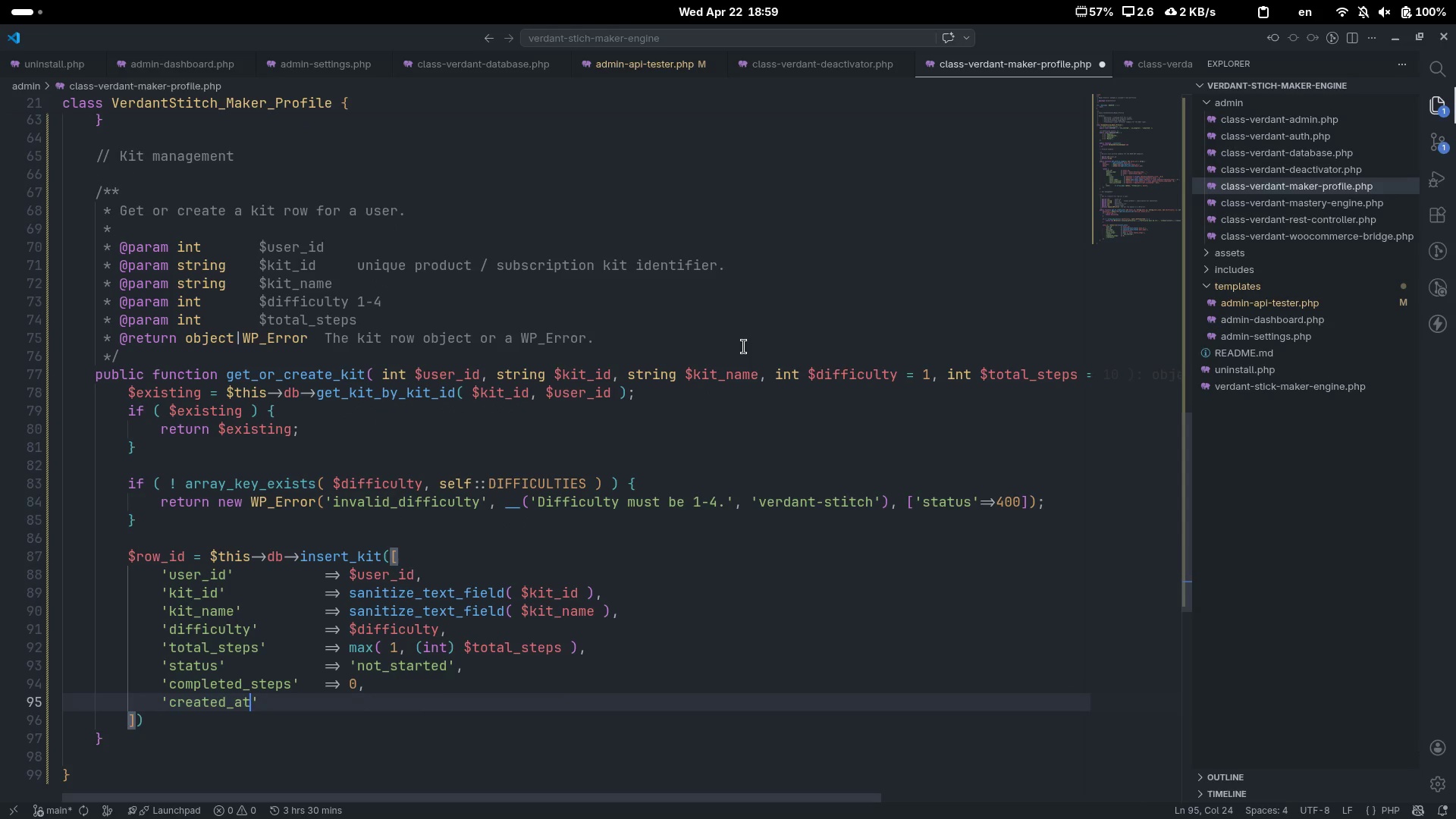 
key(ArrowRight)
 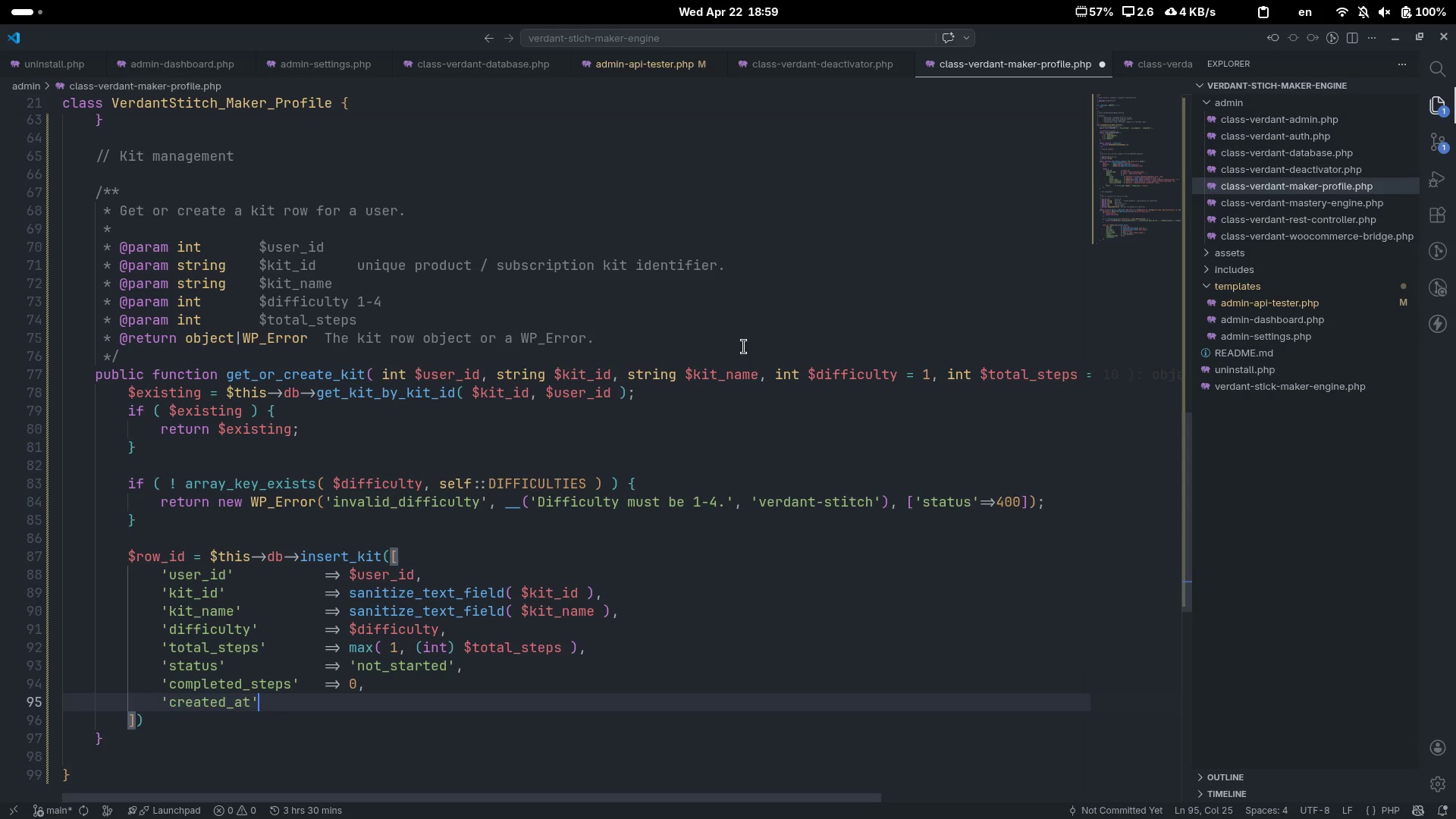 
key(Tab)
key(Tab)
type(=> current)
 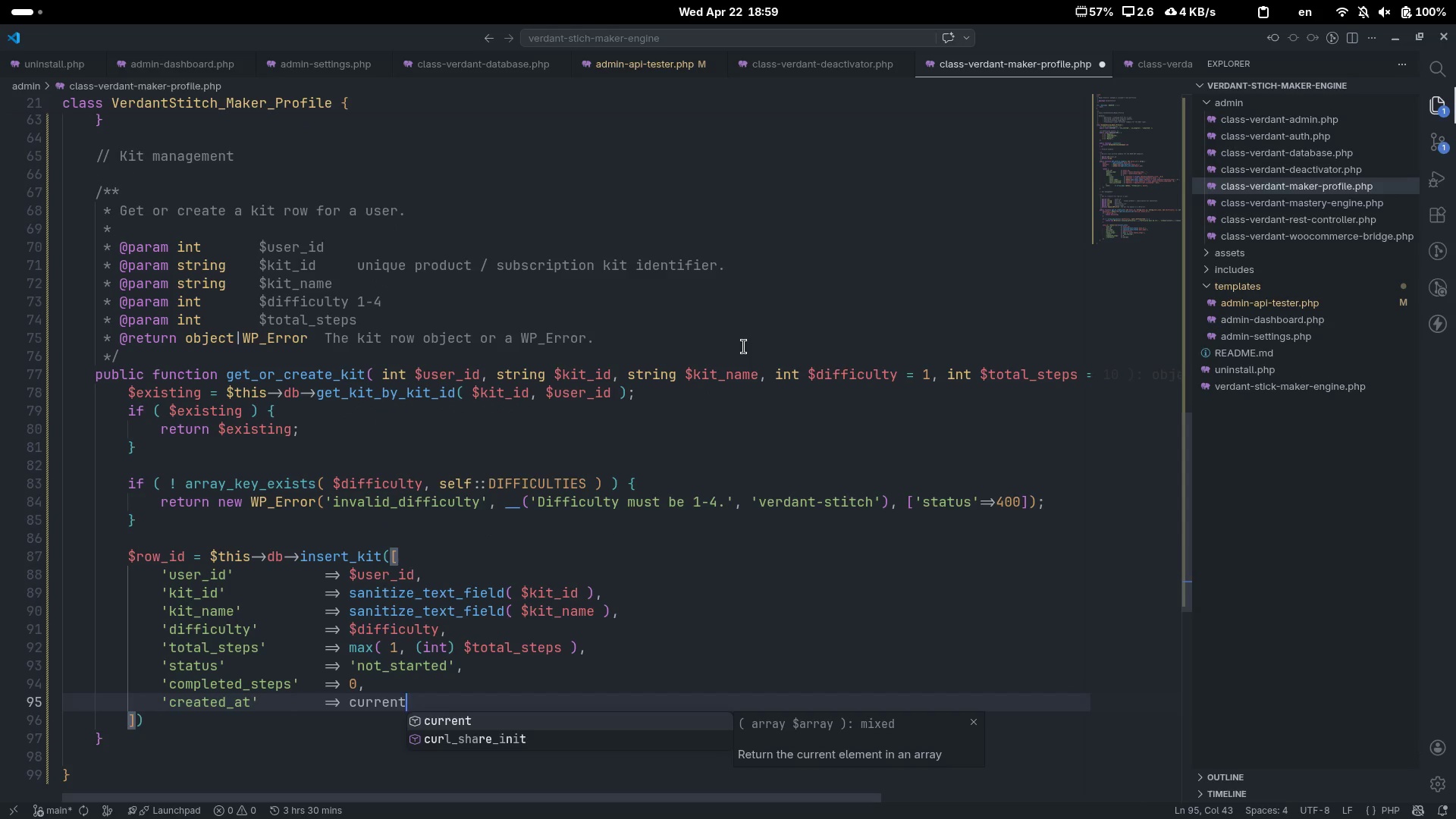 
key(Control+ControlLeft)
 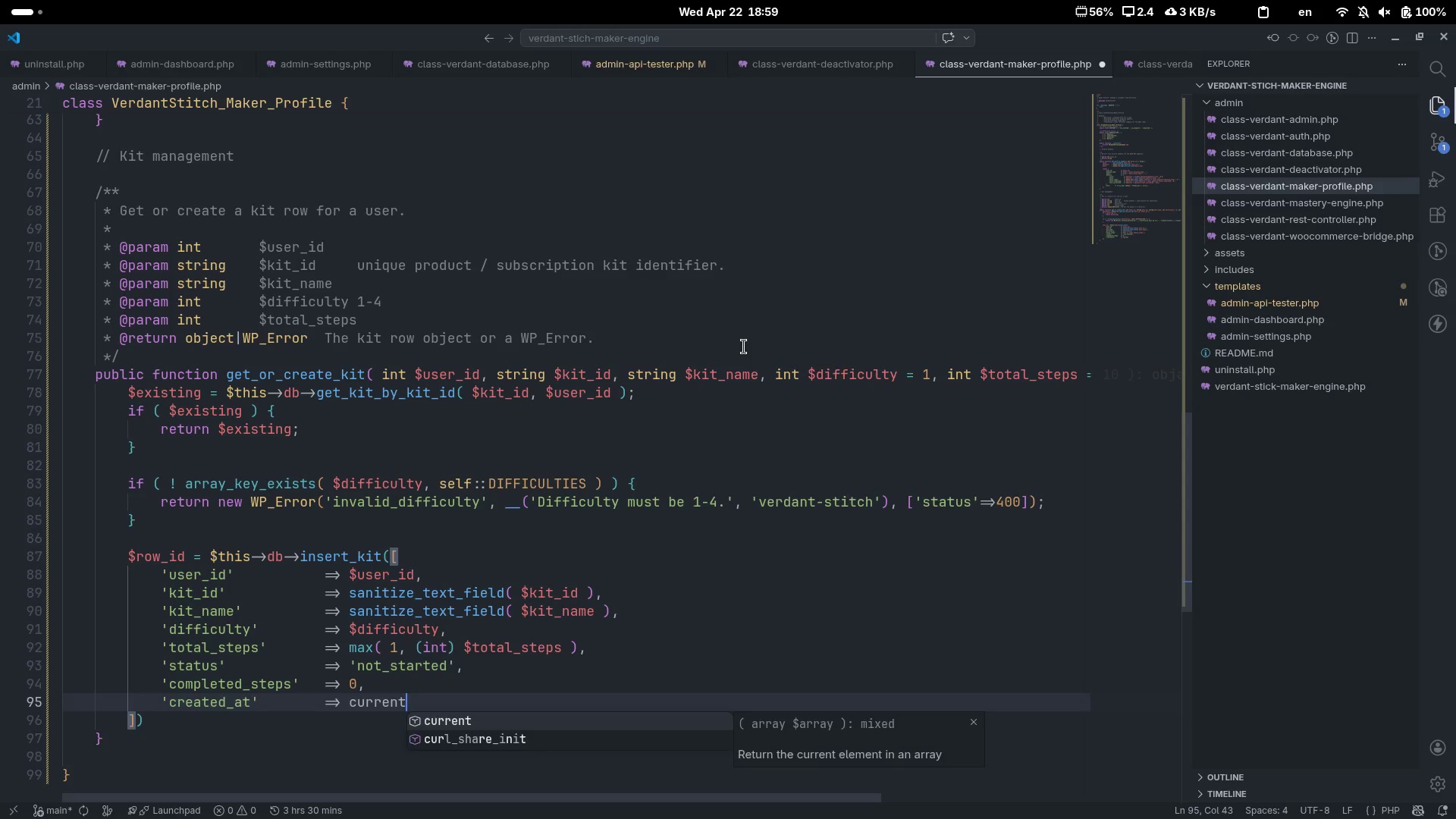 
key(Control+Backspace)
 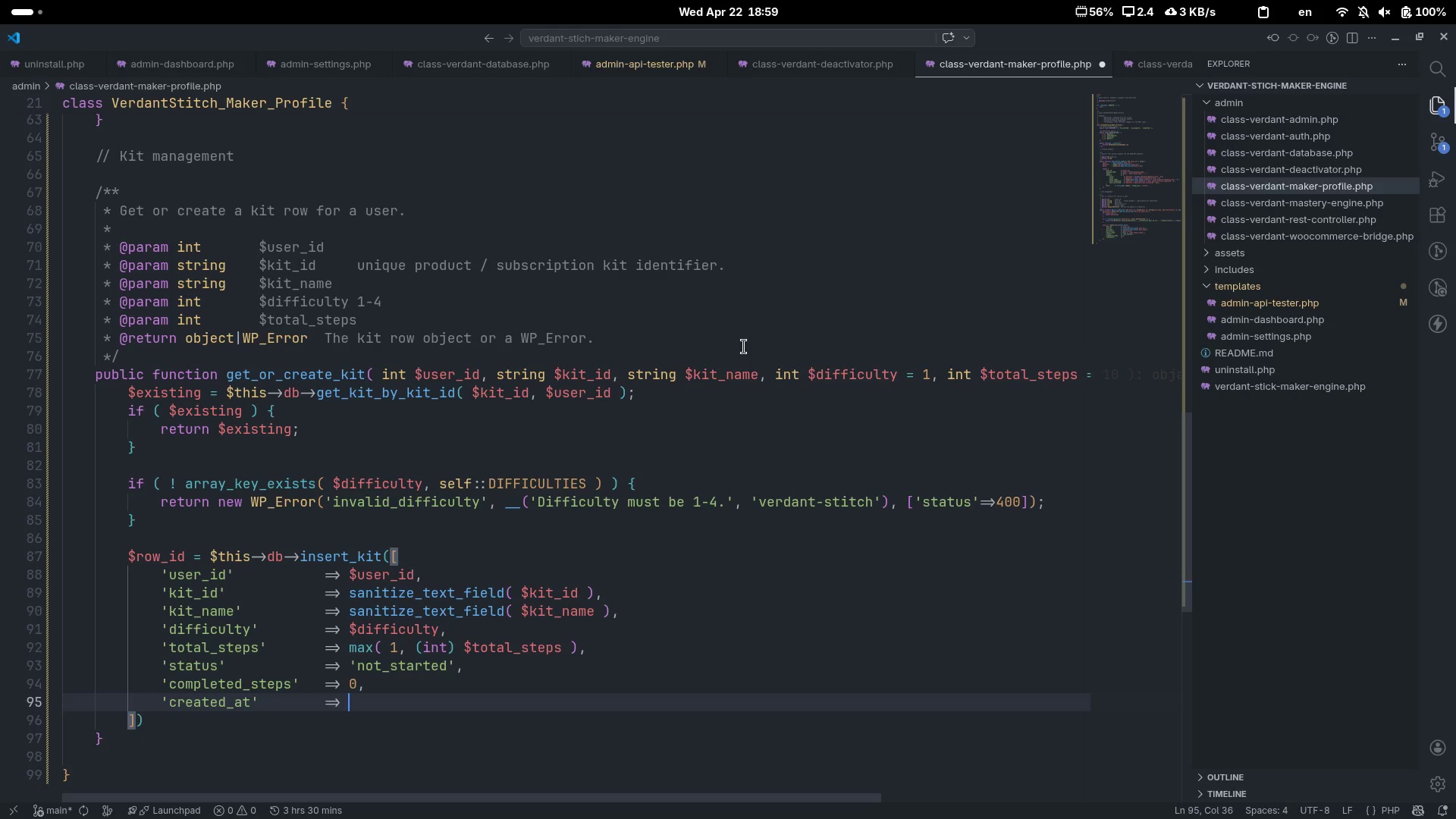 
type(current_time('mysql)
 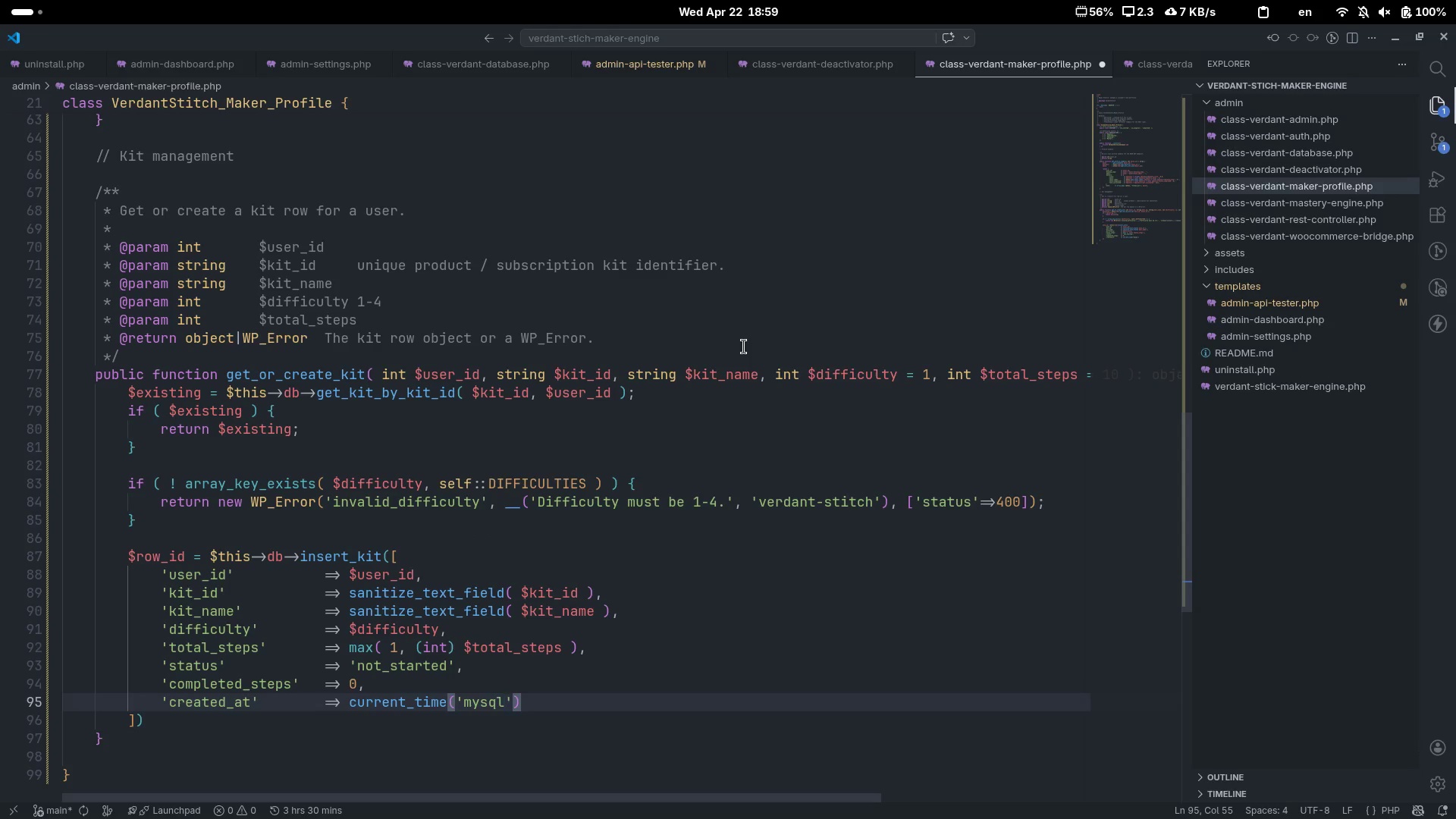 
key(ArrowRight)
 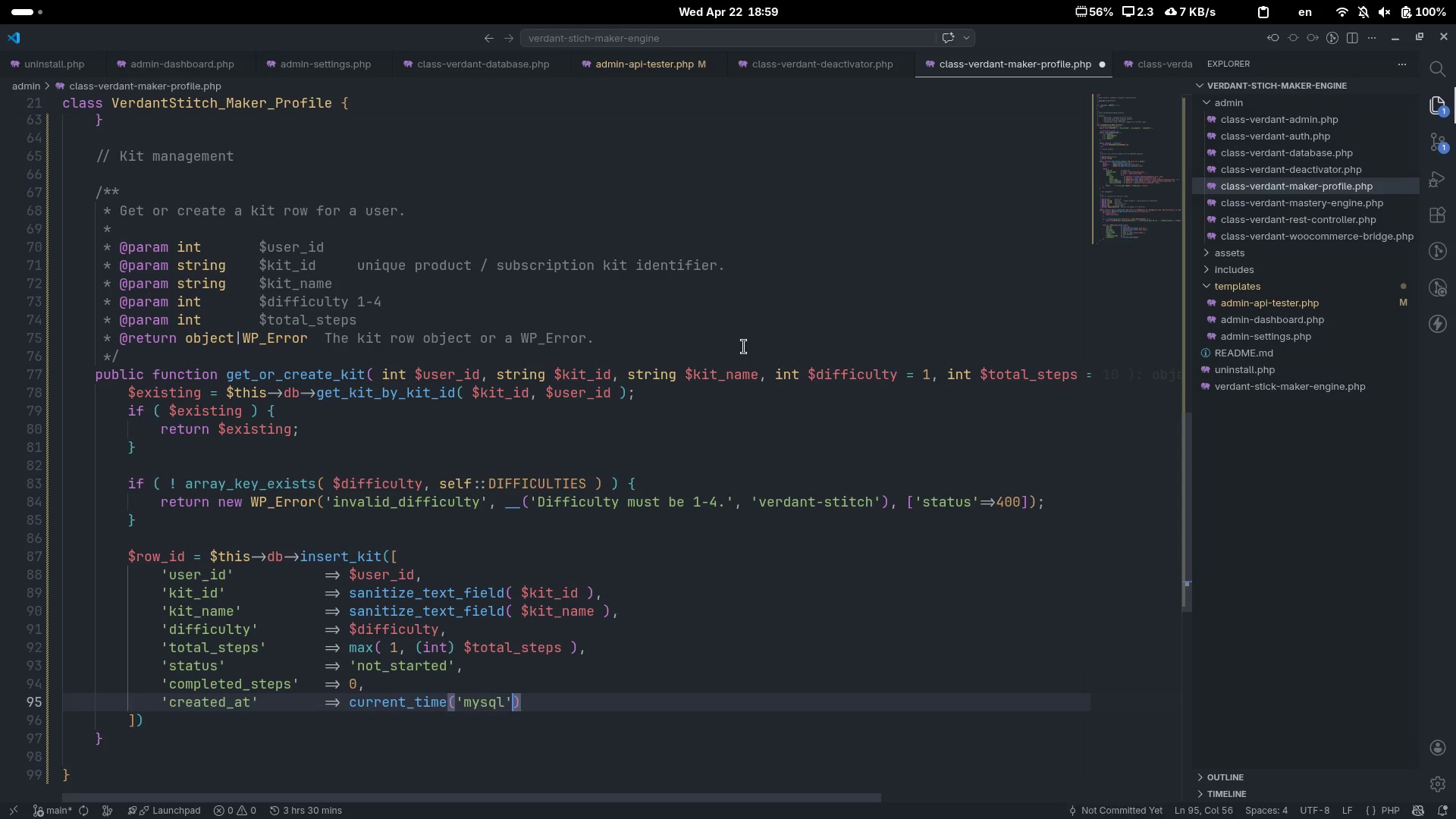 
type(, true)
 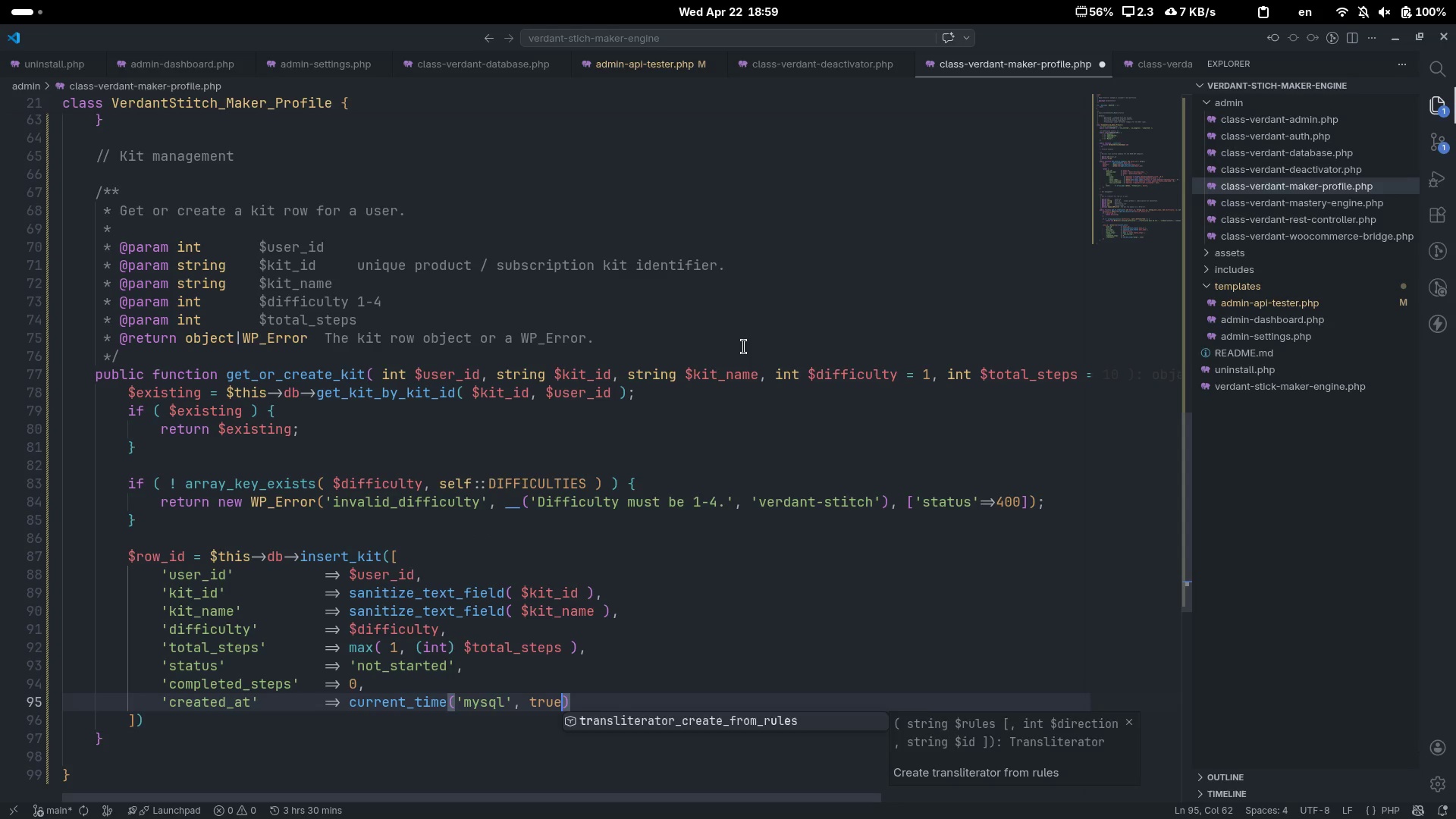 
key(ArrowRight)
 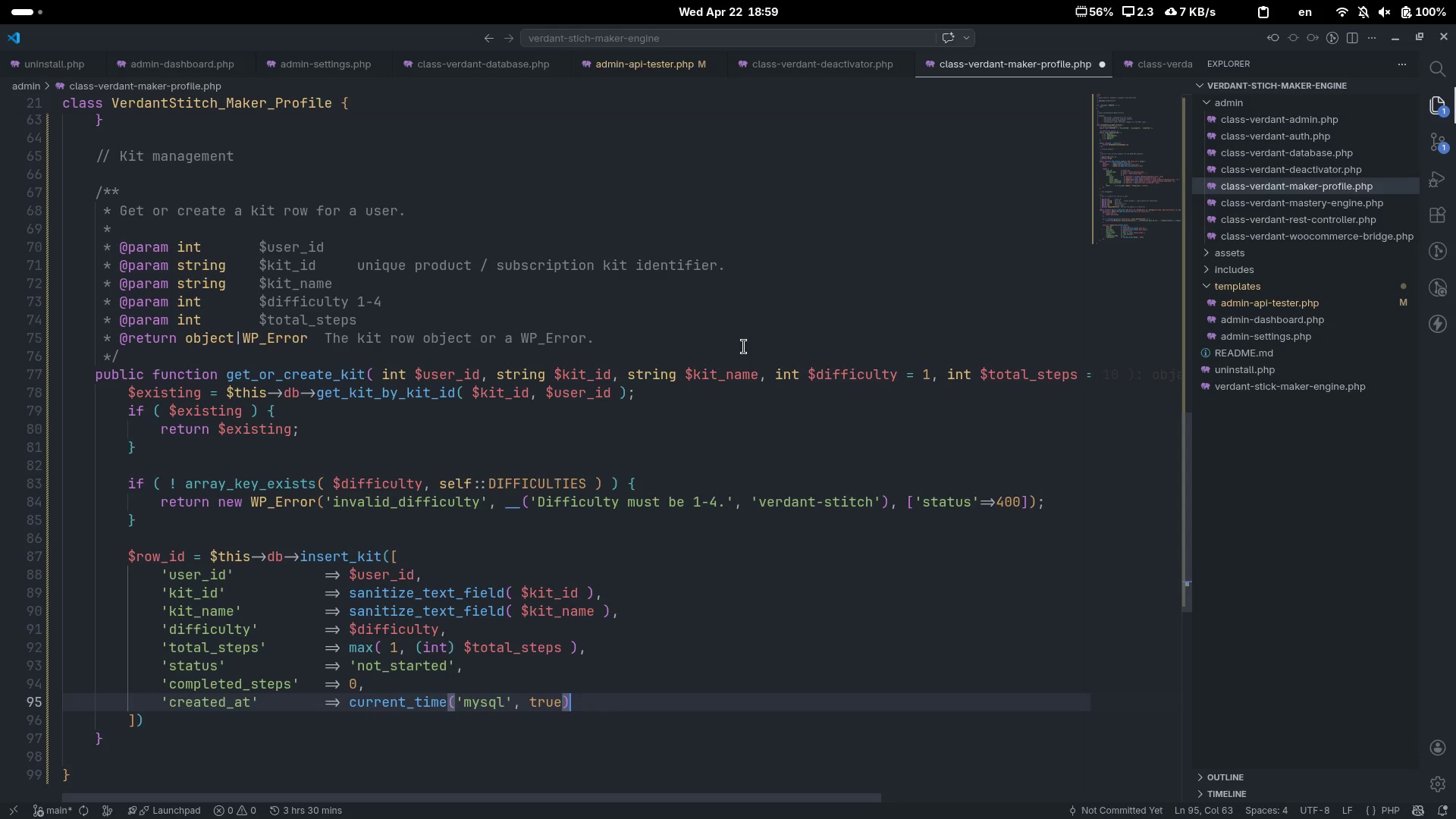 
key(Comma)
 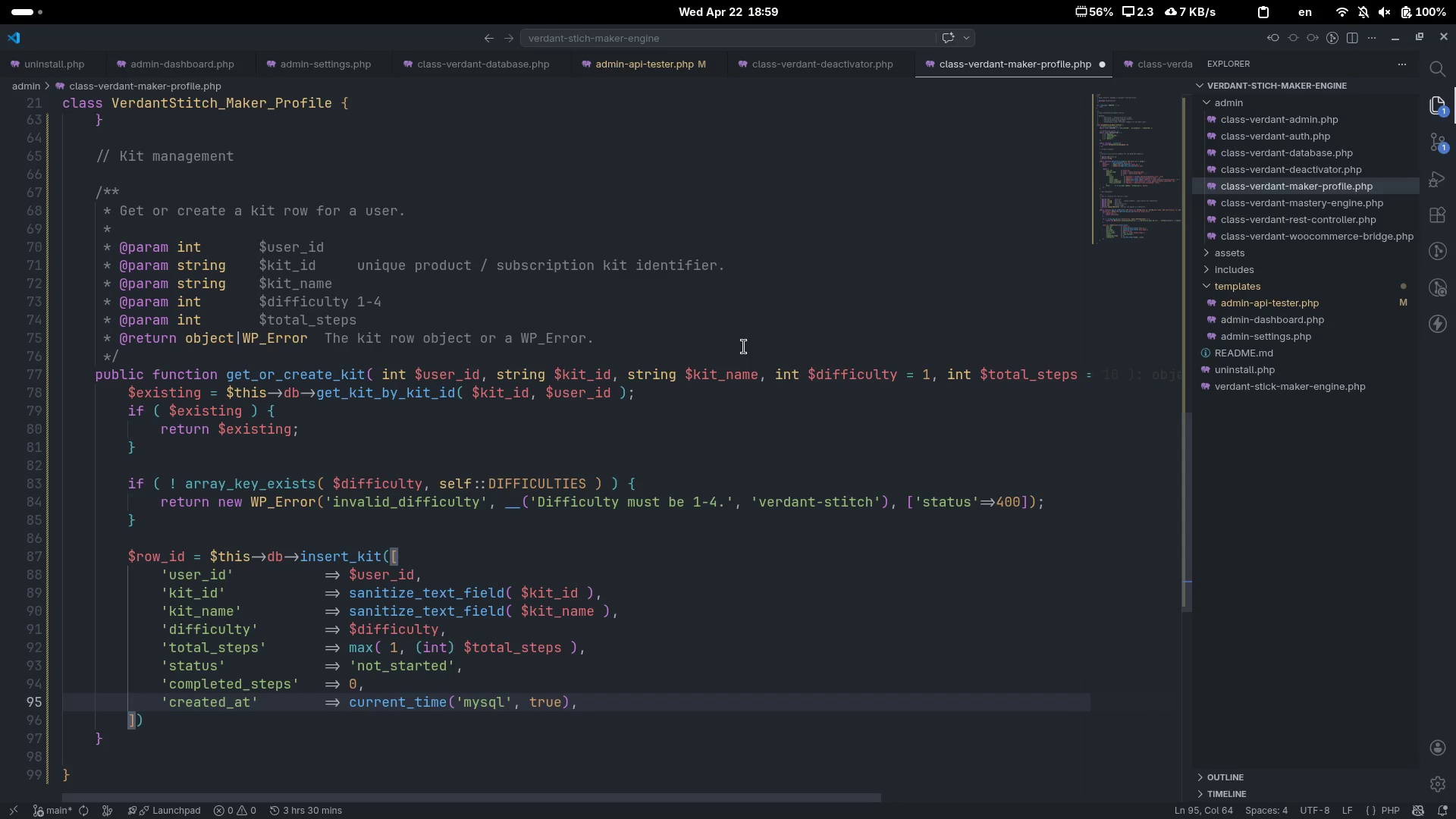 
key(ArrowDown)
 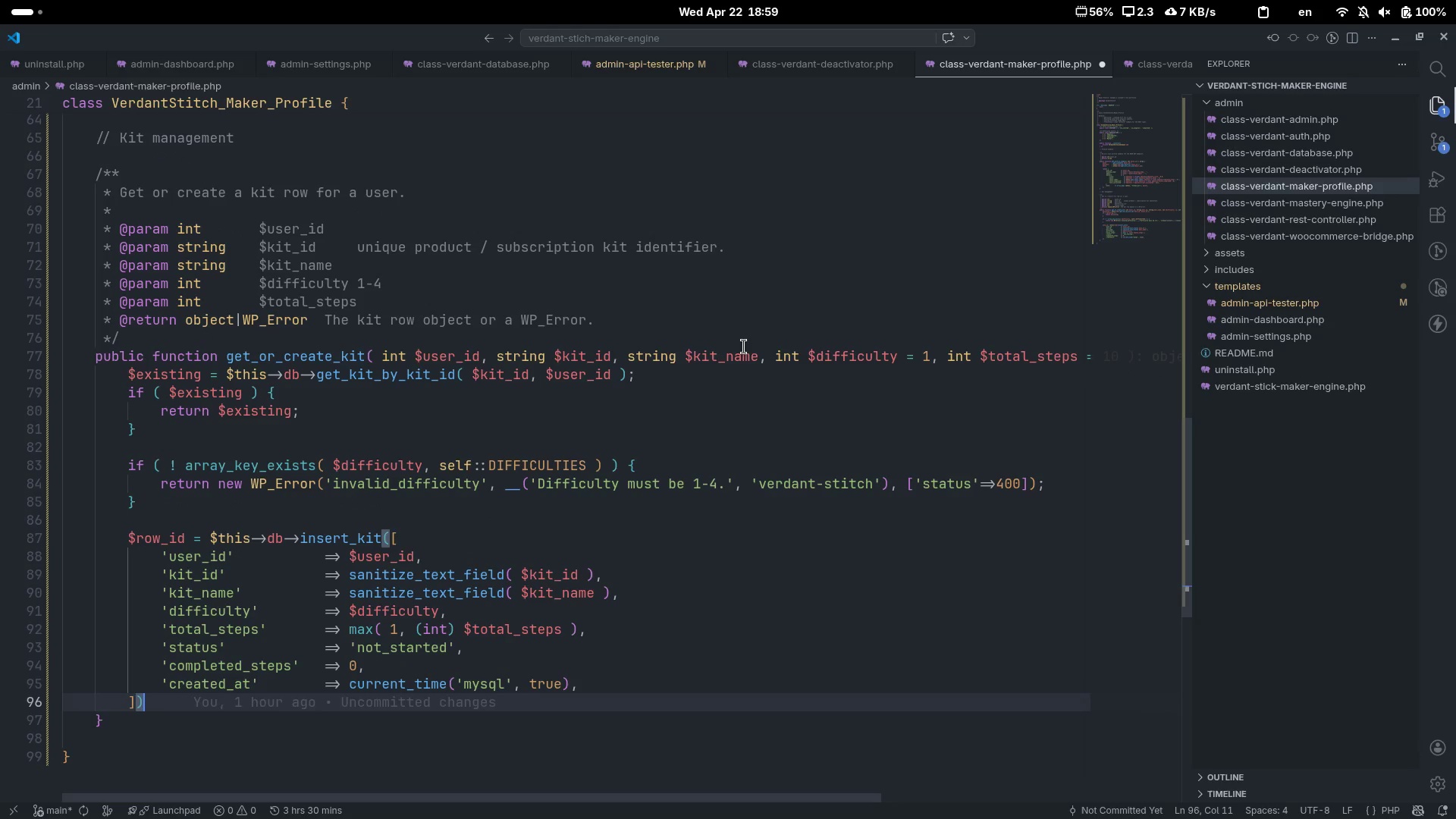 
key(Semicolon)
 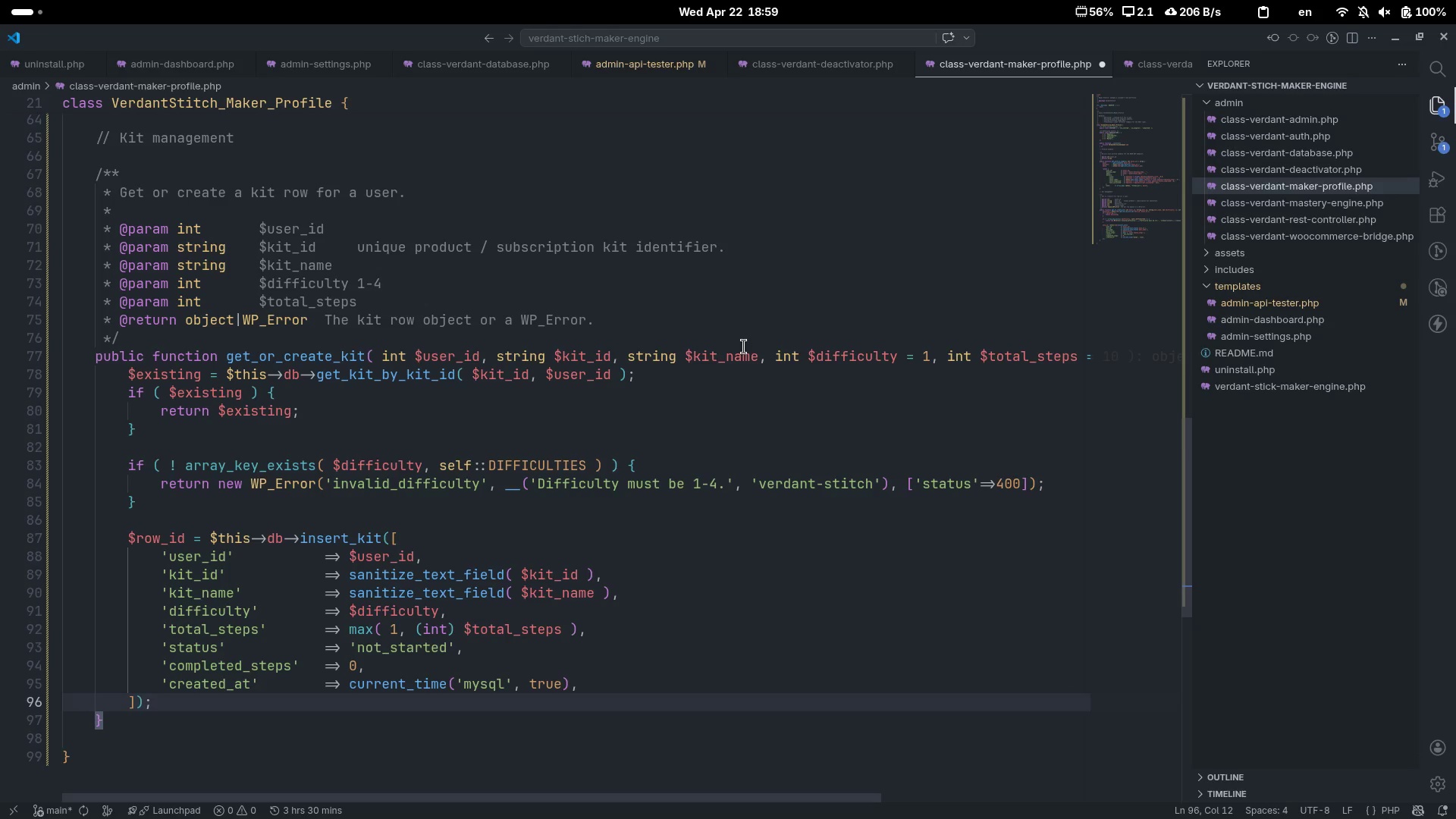 
key(Enter)
 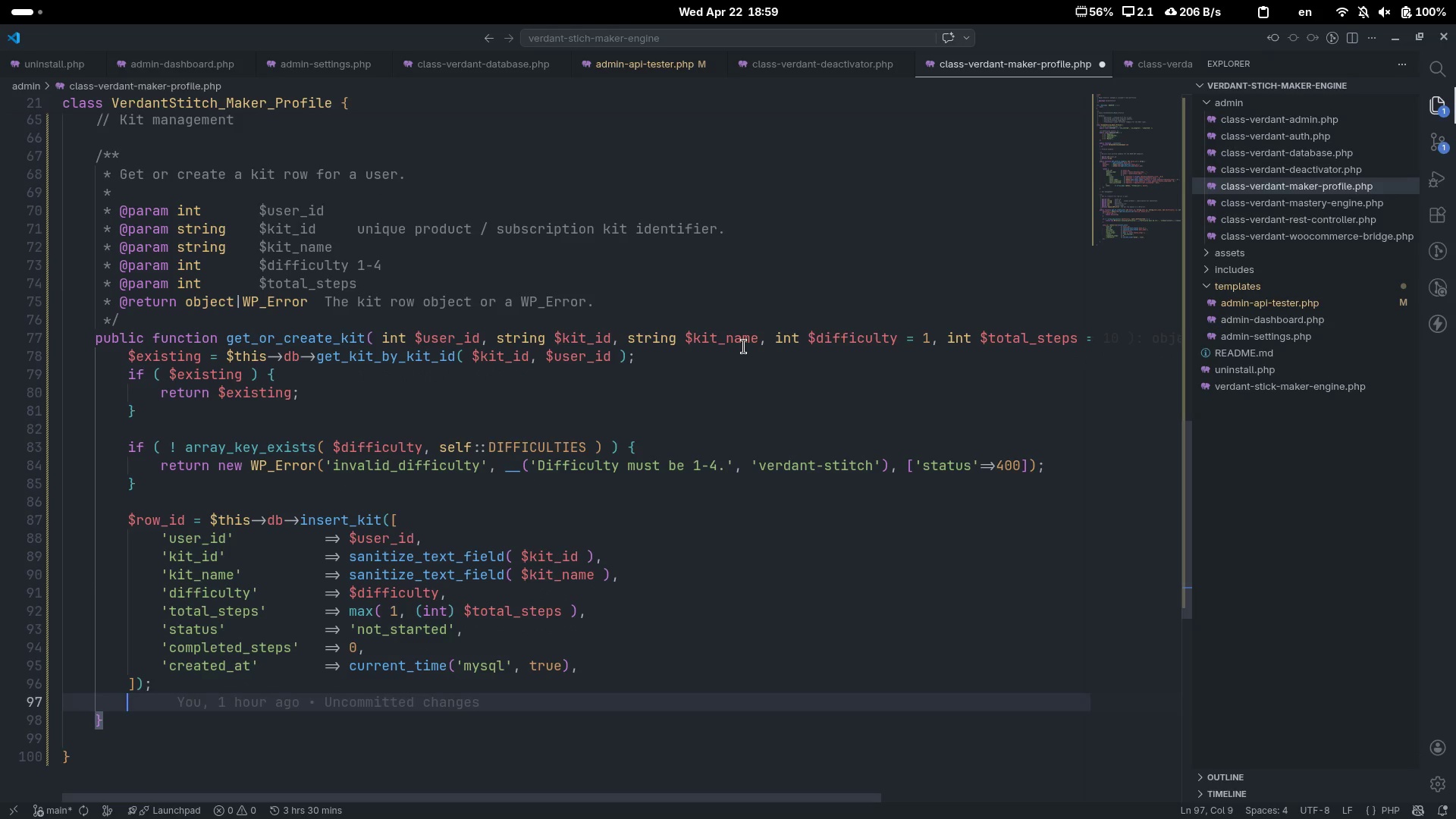 
key(Enter)
 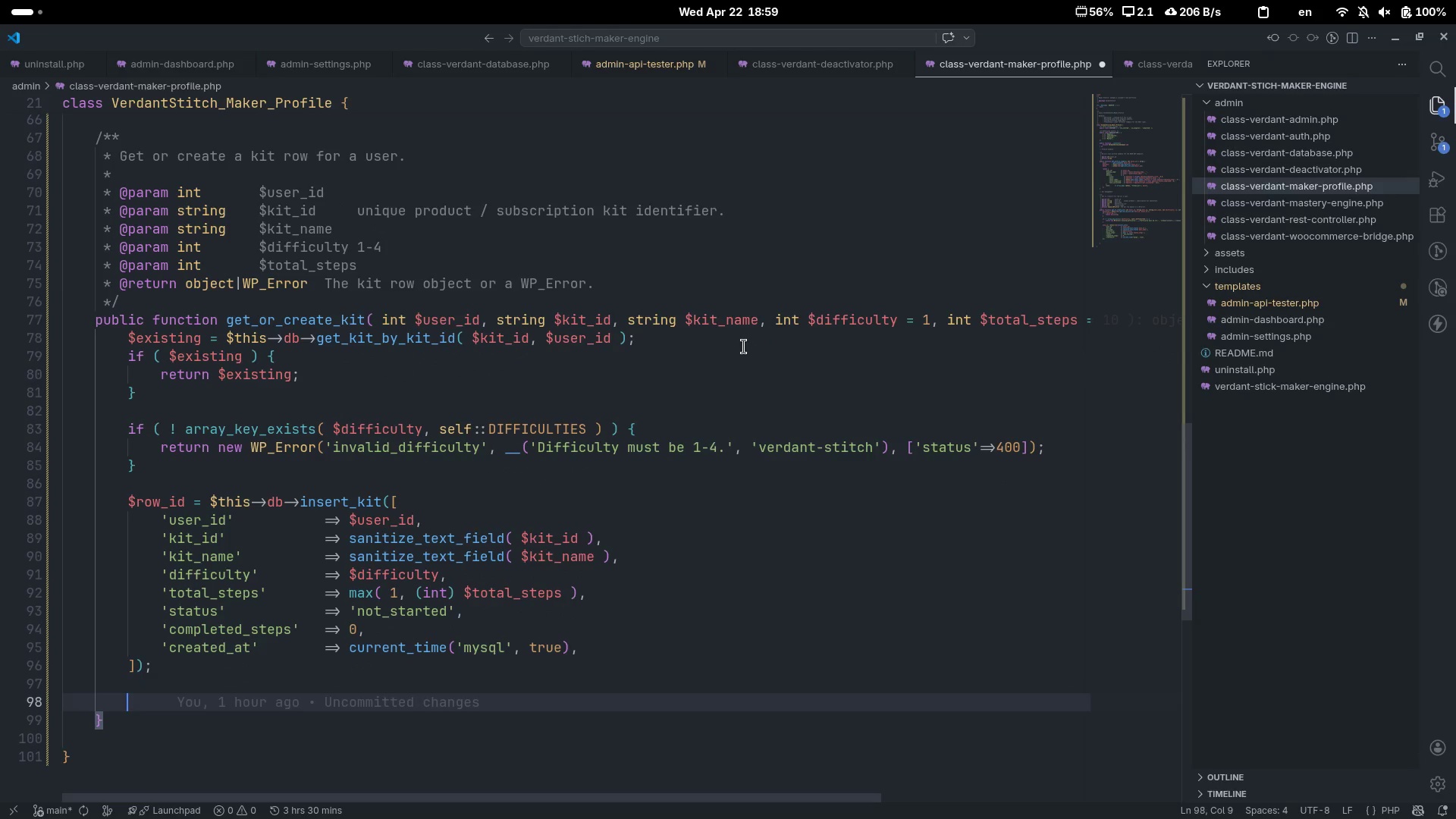 
type(if ( !)
 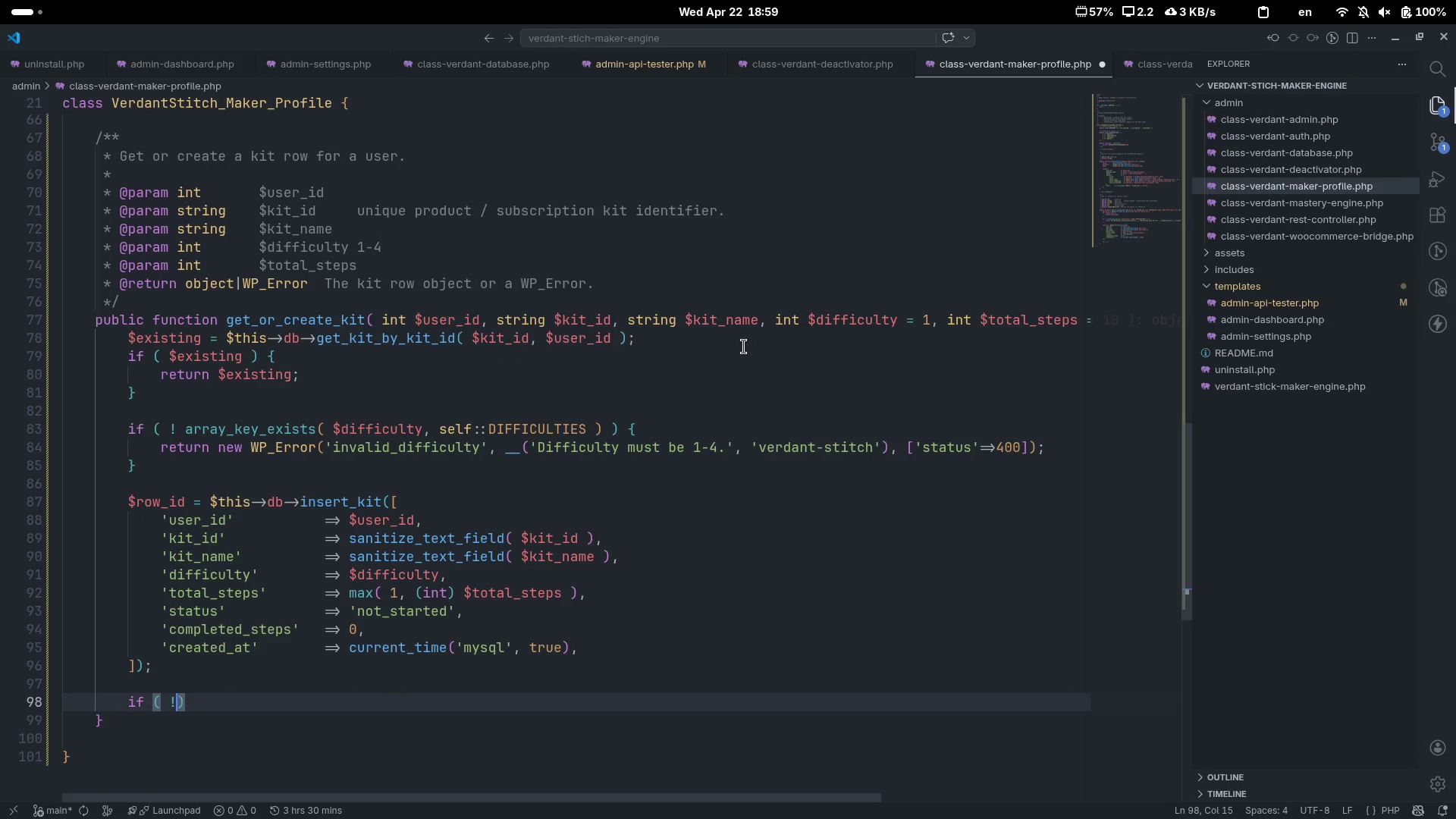 
key(ArrowLeft)
 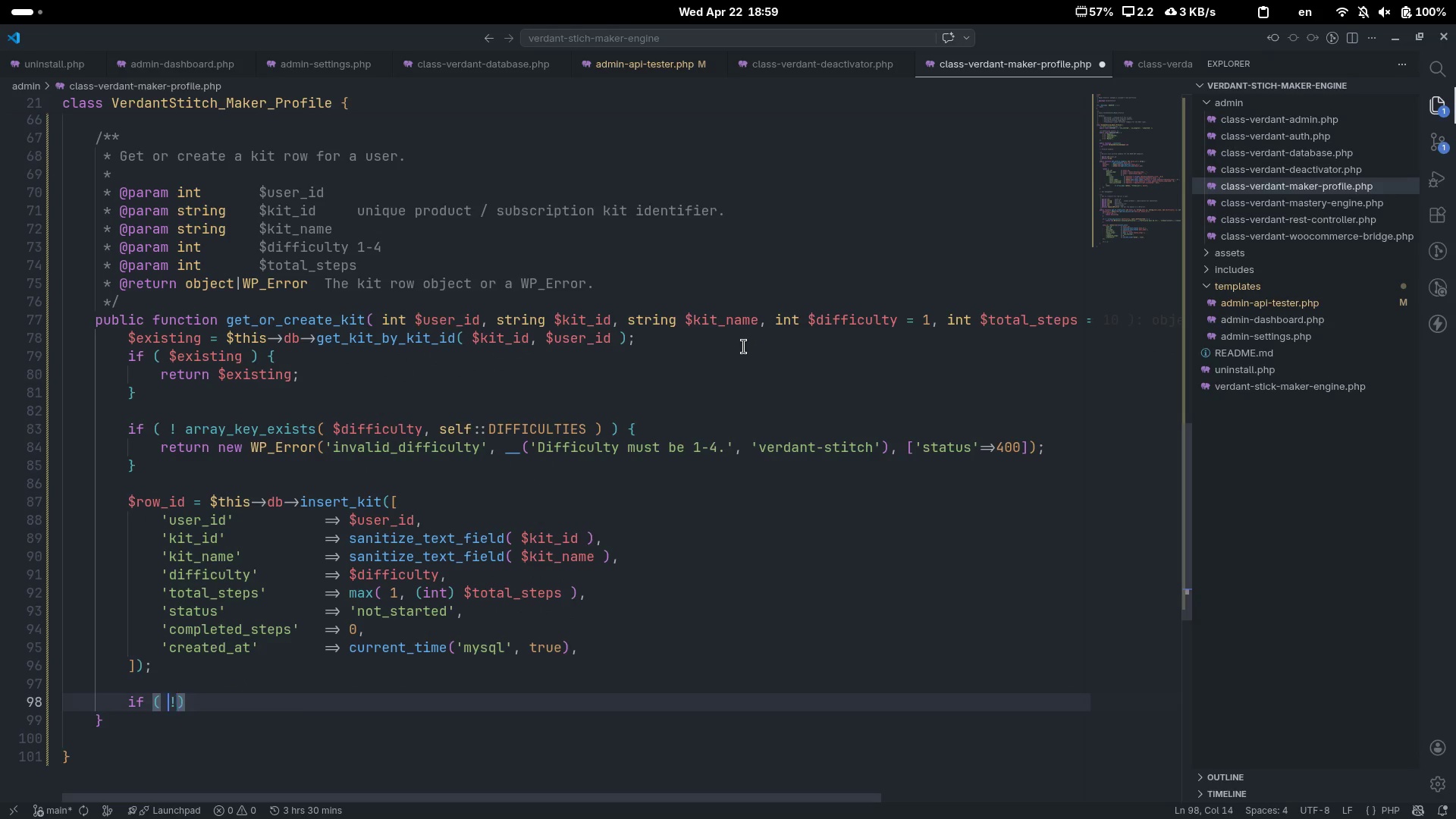 
key(Space)
 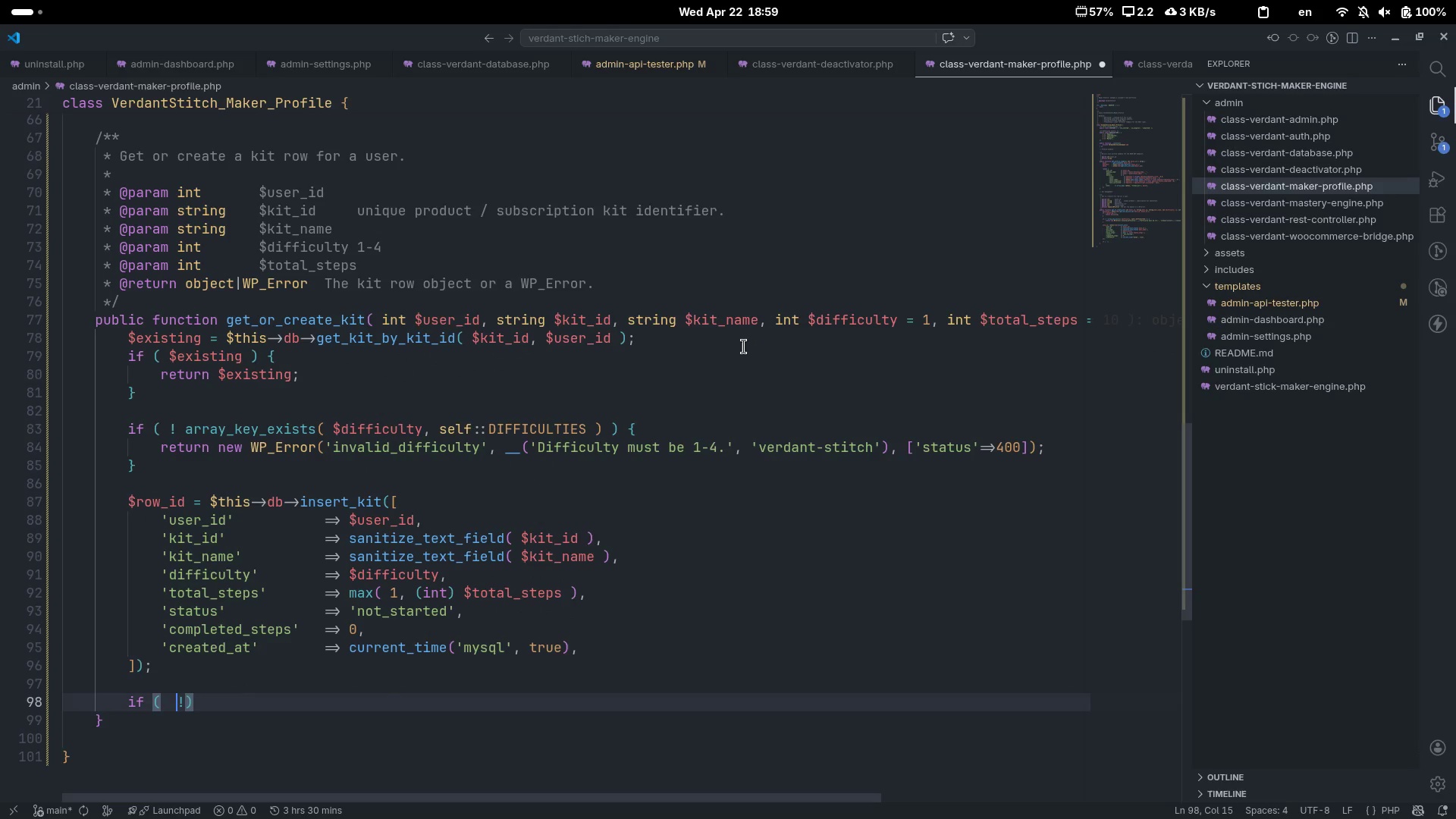 
key(Backspace)
 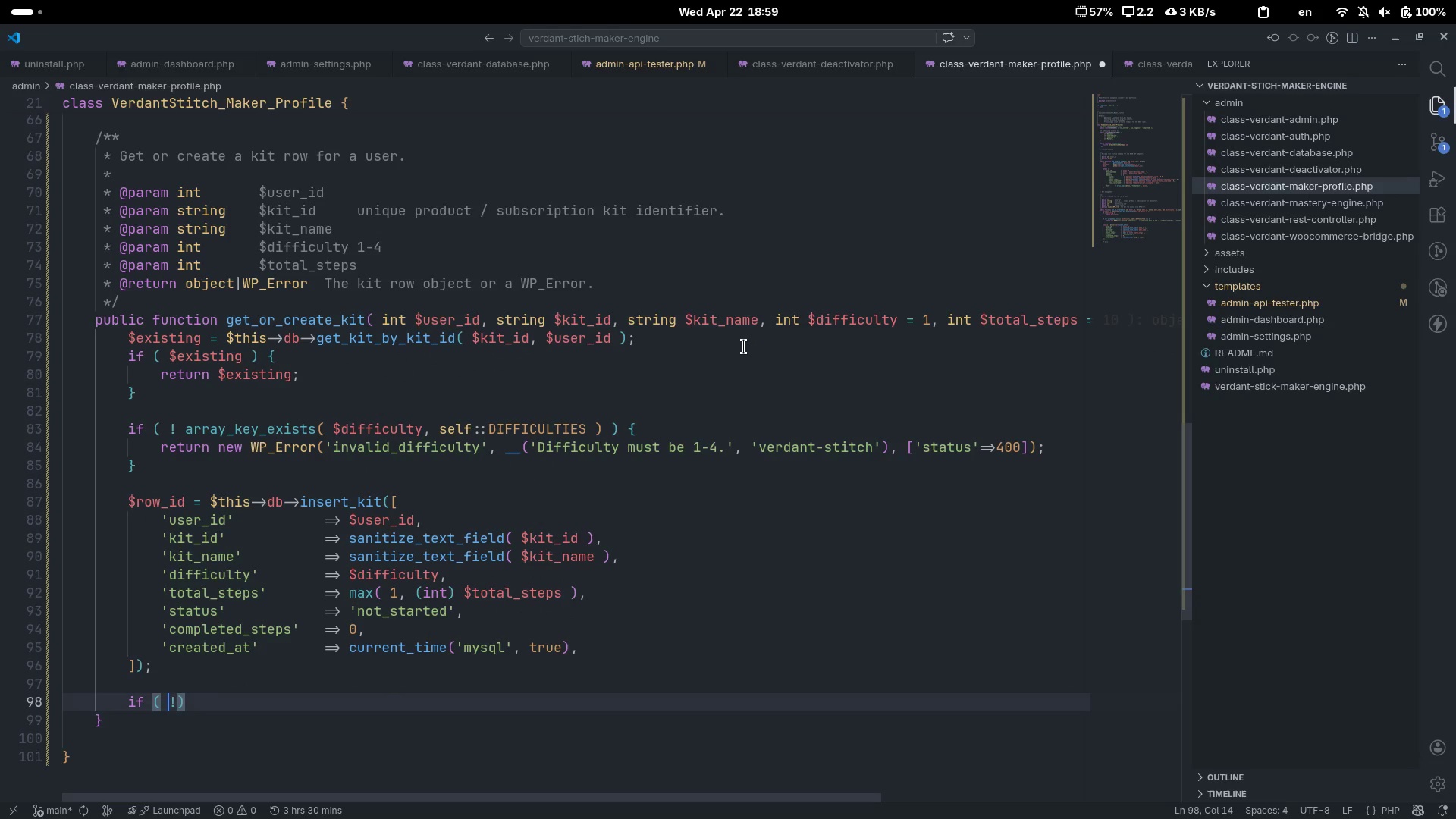 
key(ArrowRight)
 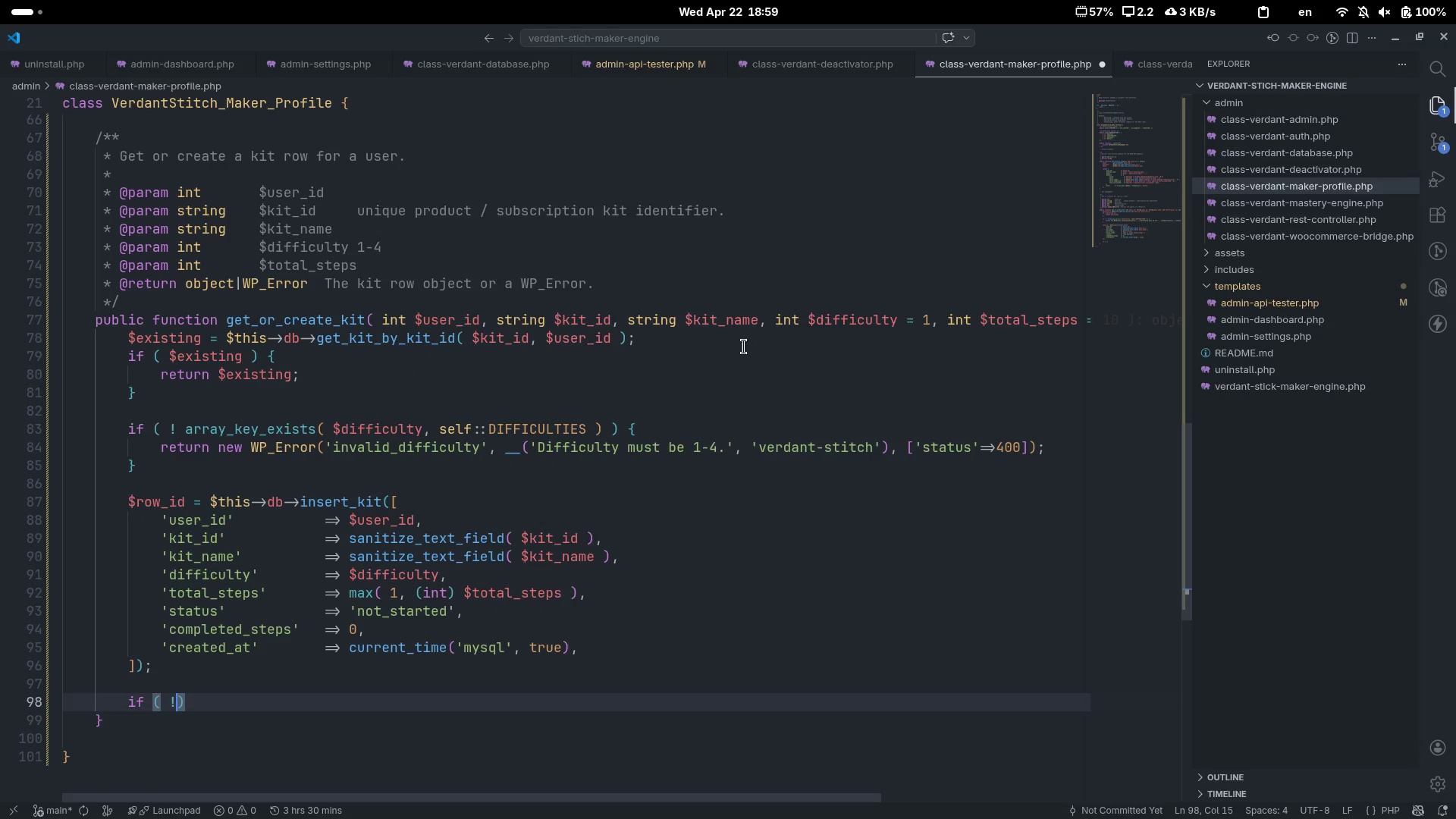 
key(Space)
 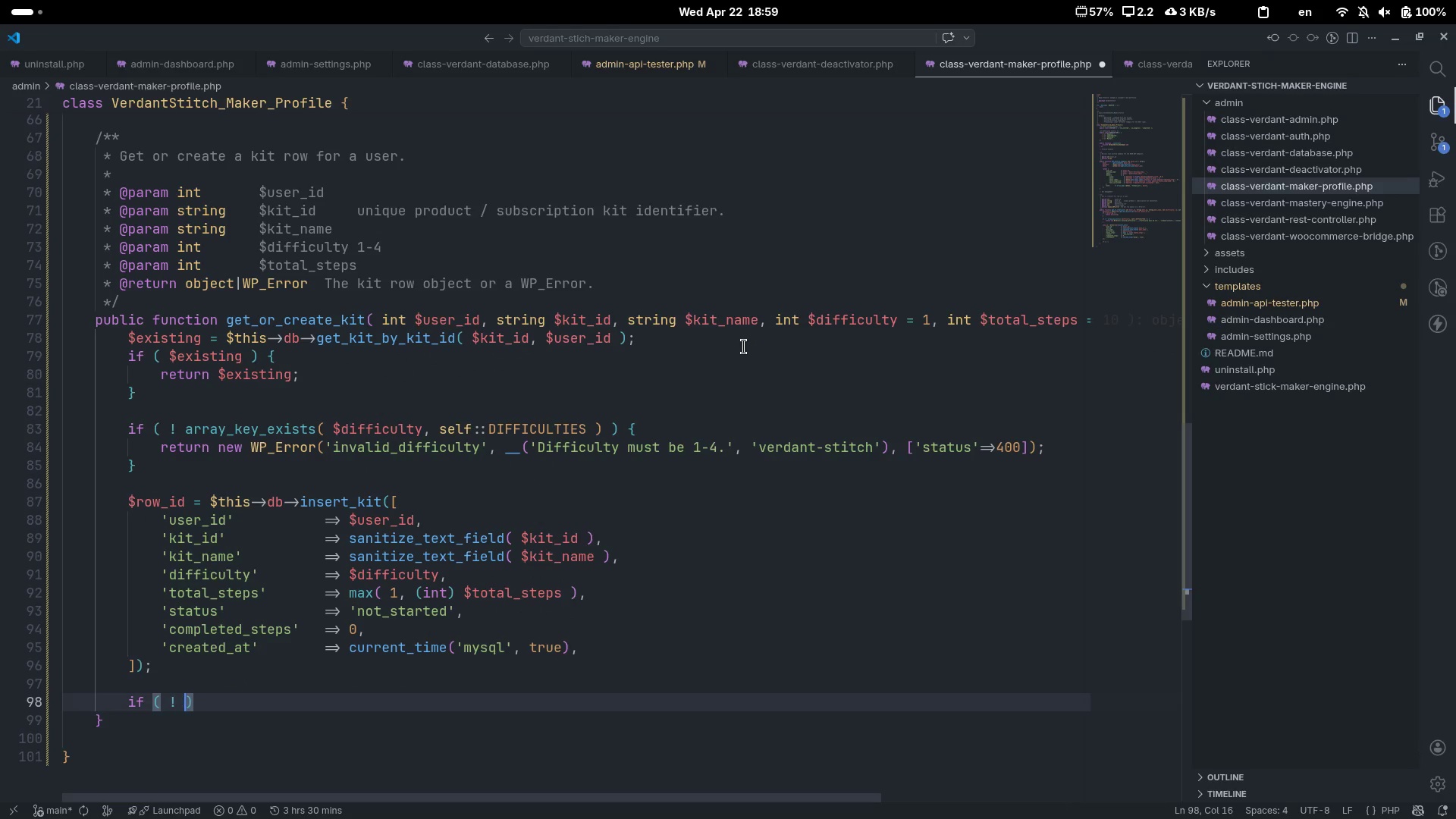 
key(ArrowLeft)
 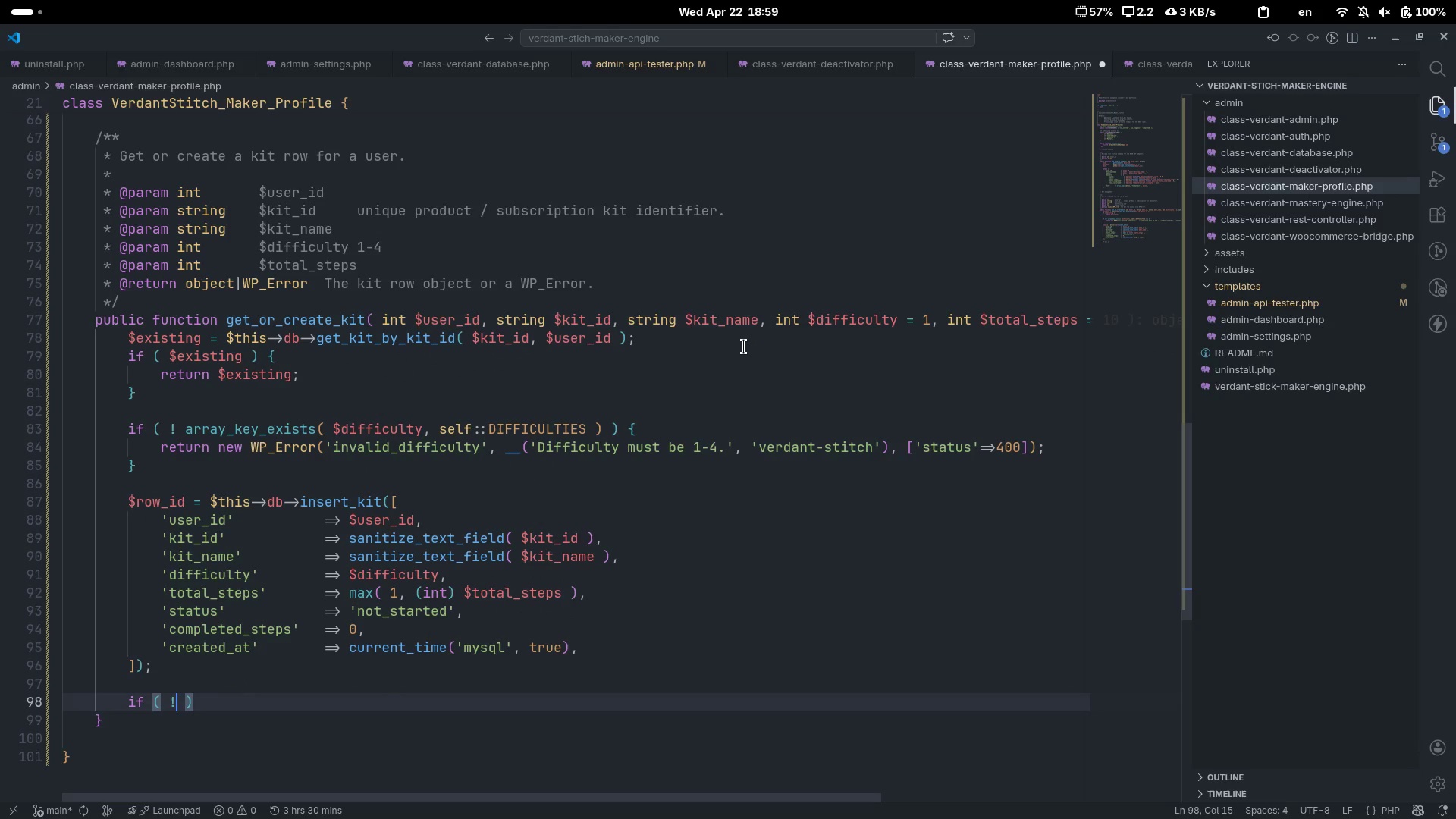 
type( $row_)
key(Tab)
 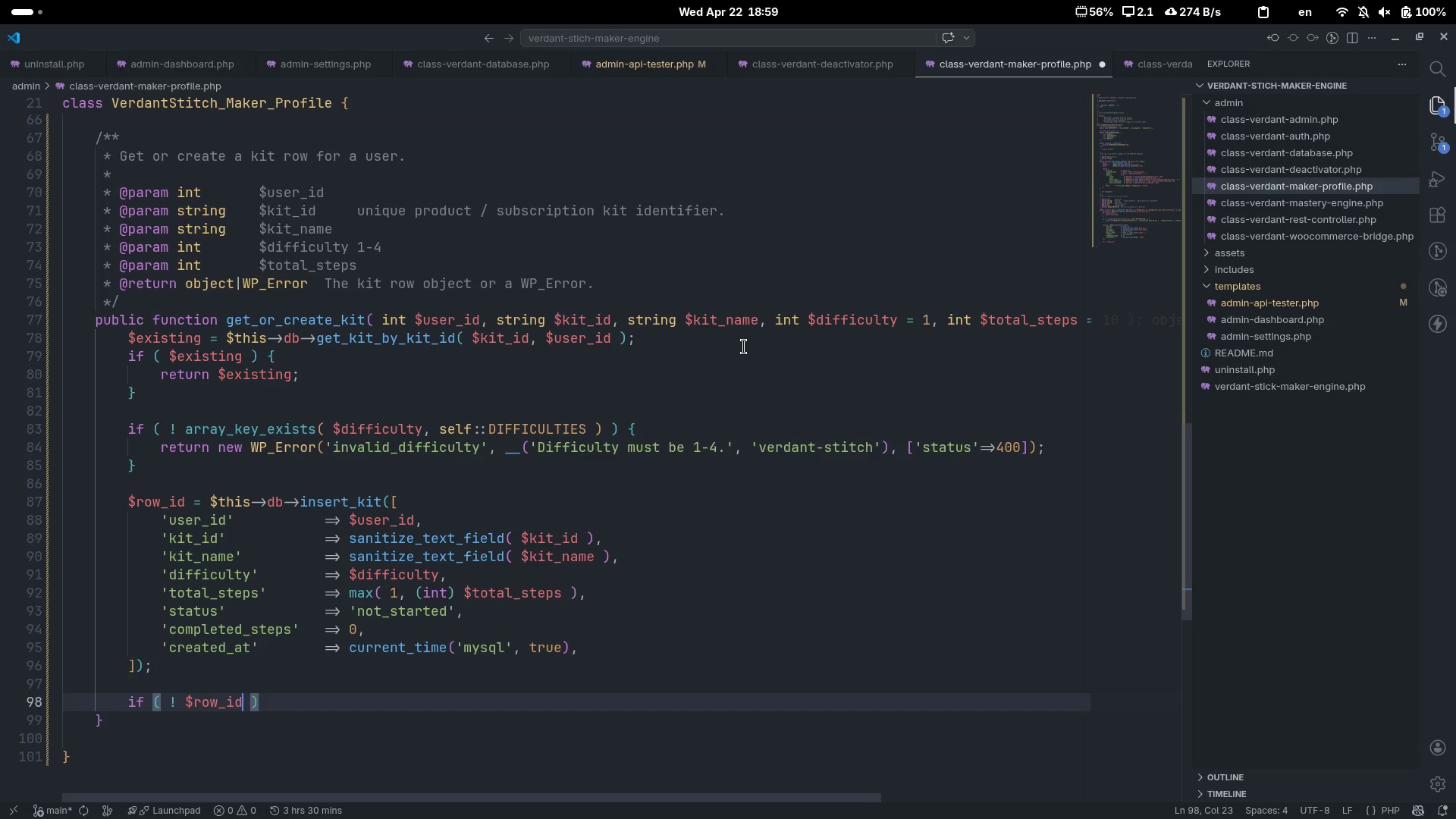 
key(Control+ControlLeft)
 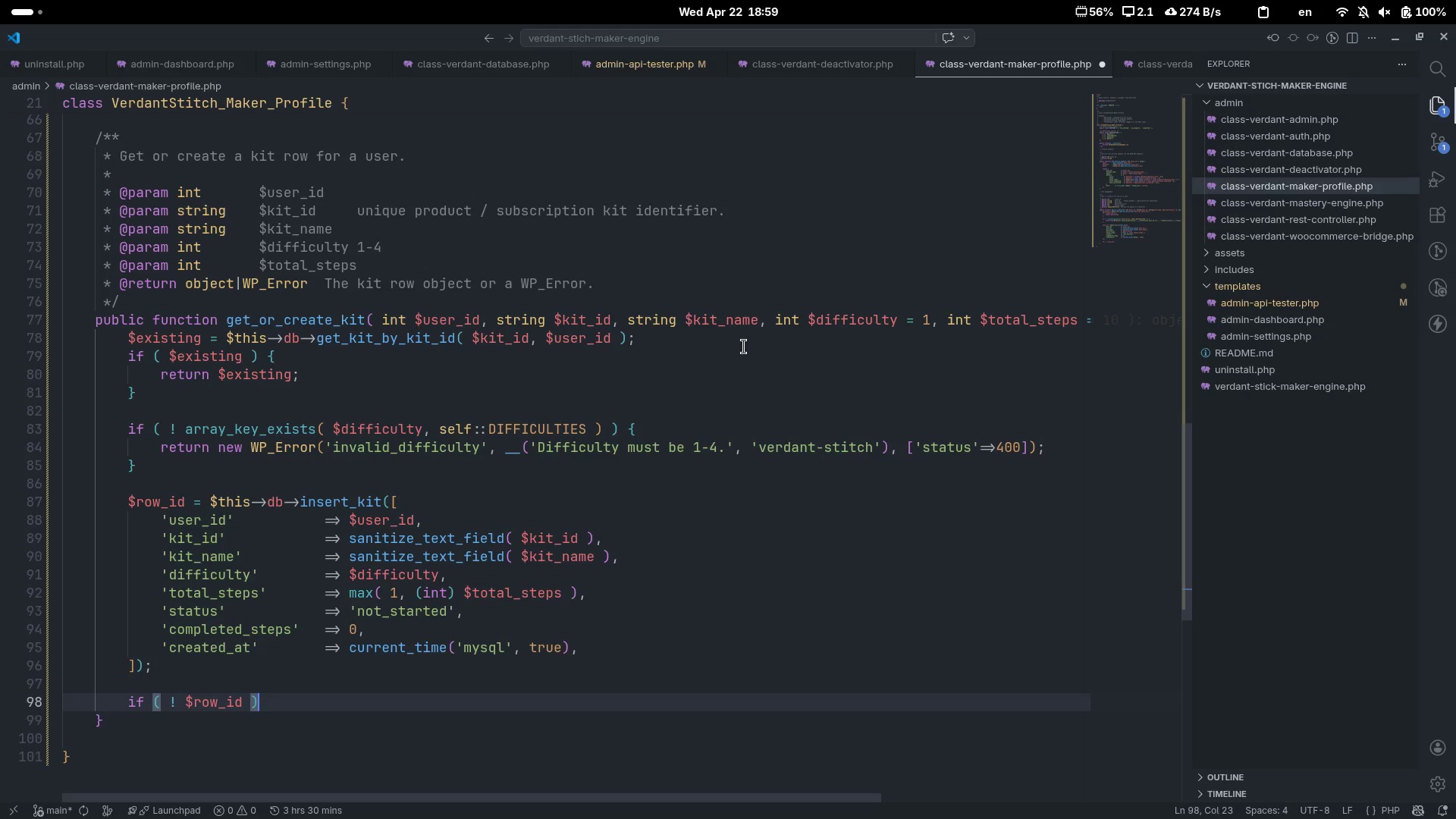 
key(Control+ArrowRight)
 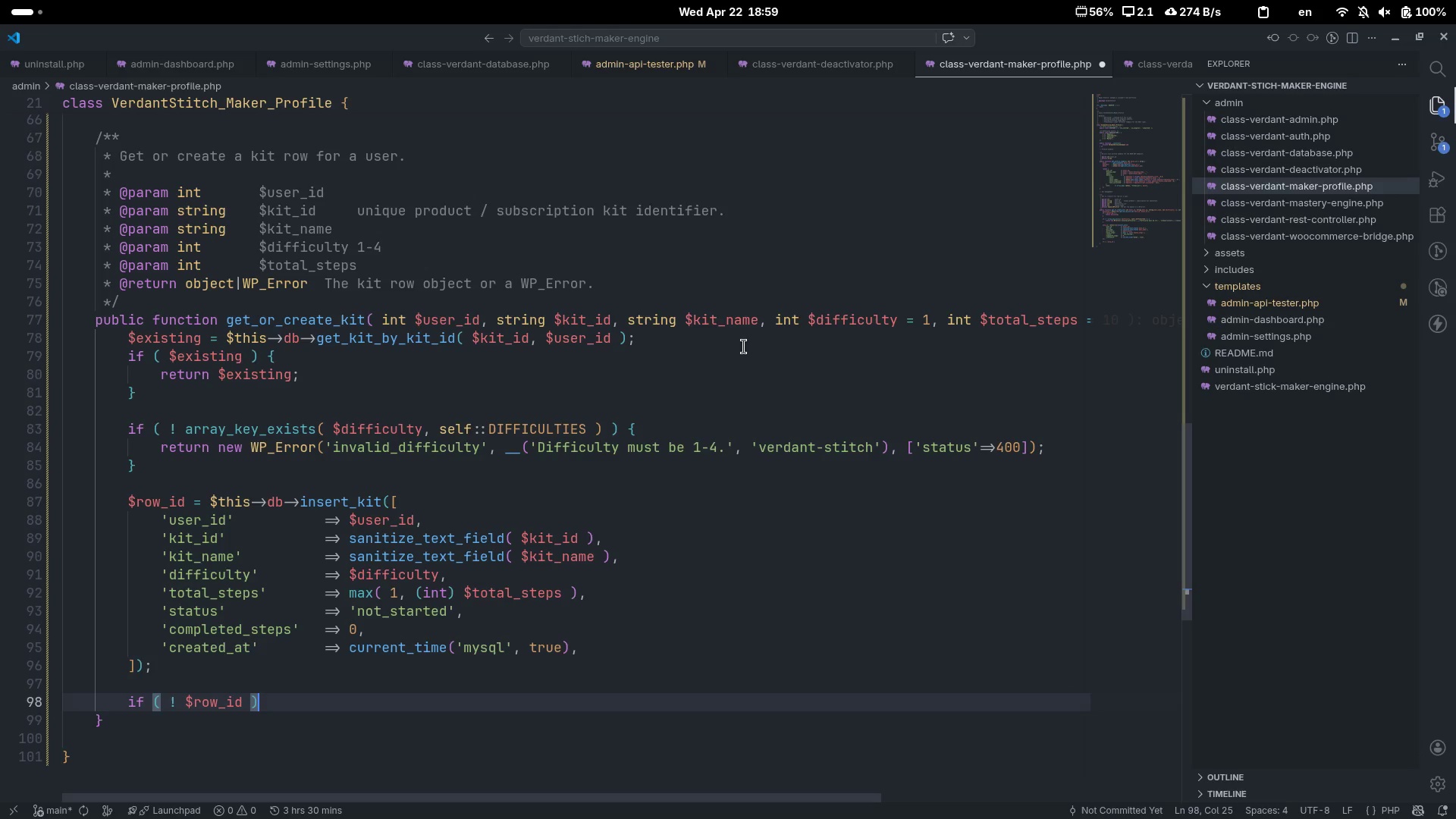 
key(Space)
 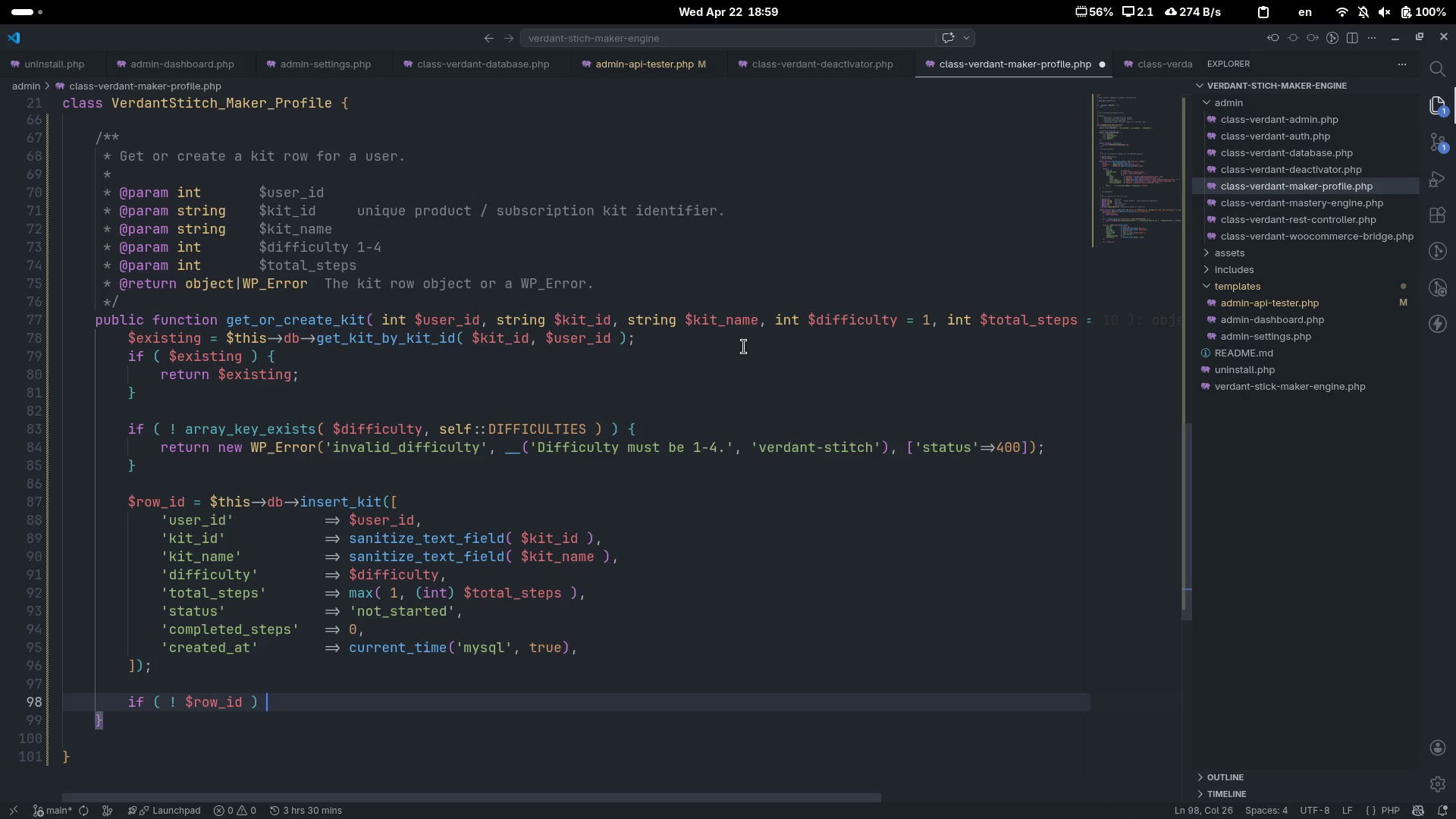 
key(Shift+ShiftLeft)
 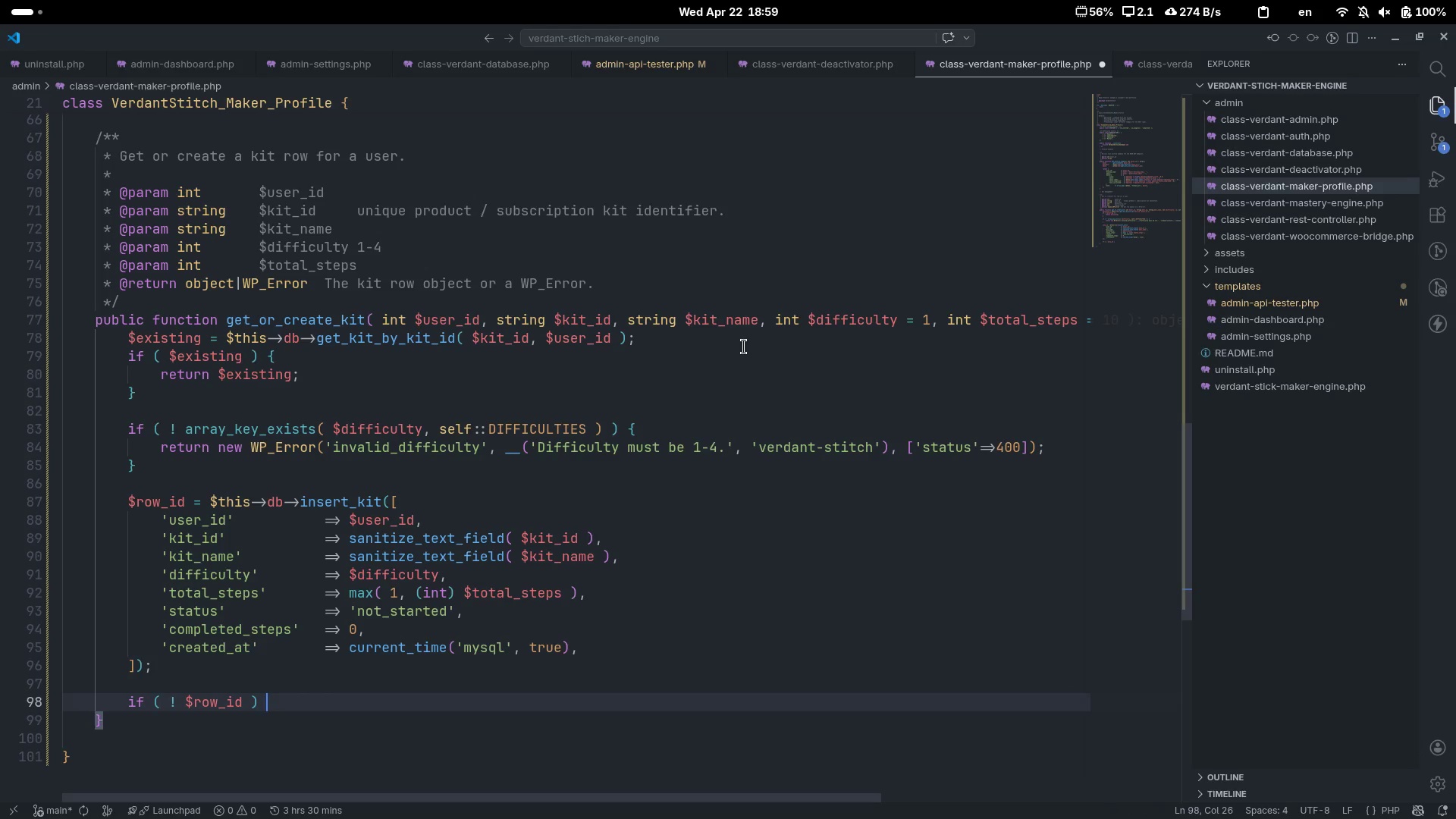 
key(Shift+BracketLeft)
 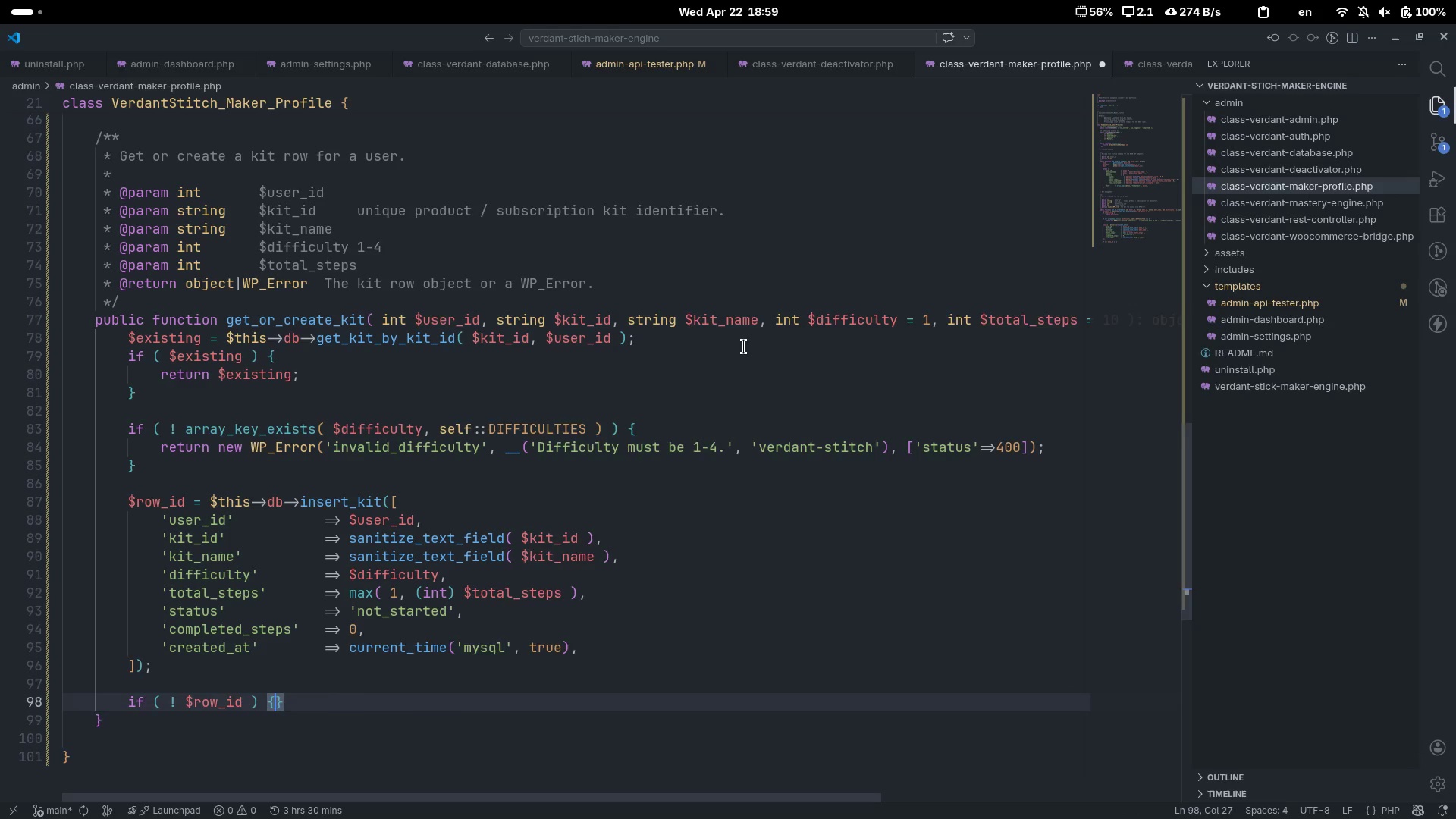 
key(Enter)
 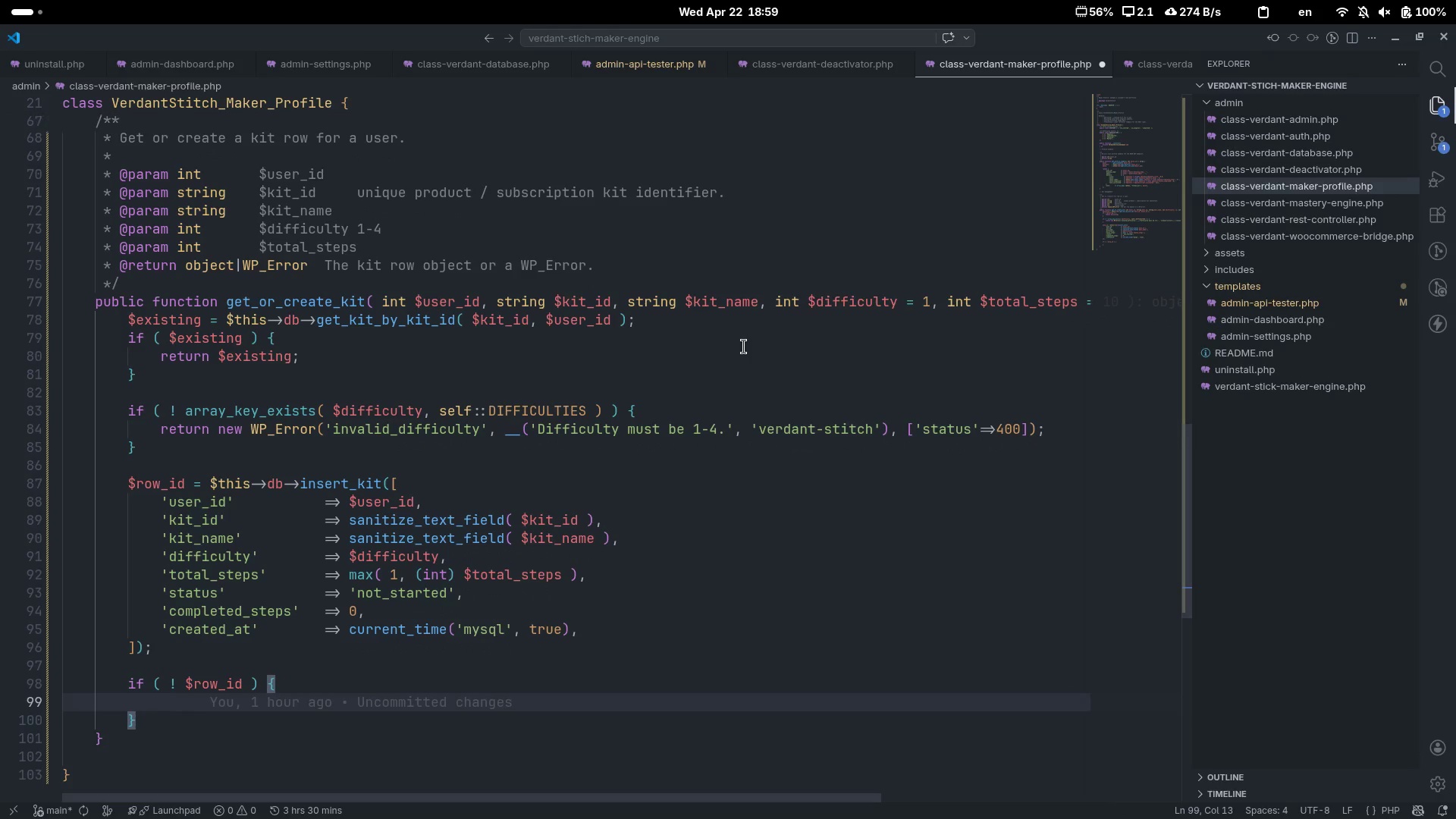 
type(return new WP_Error('db_in)
 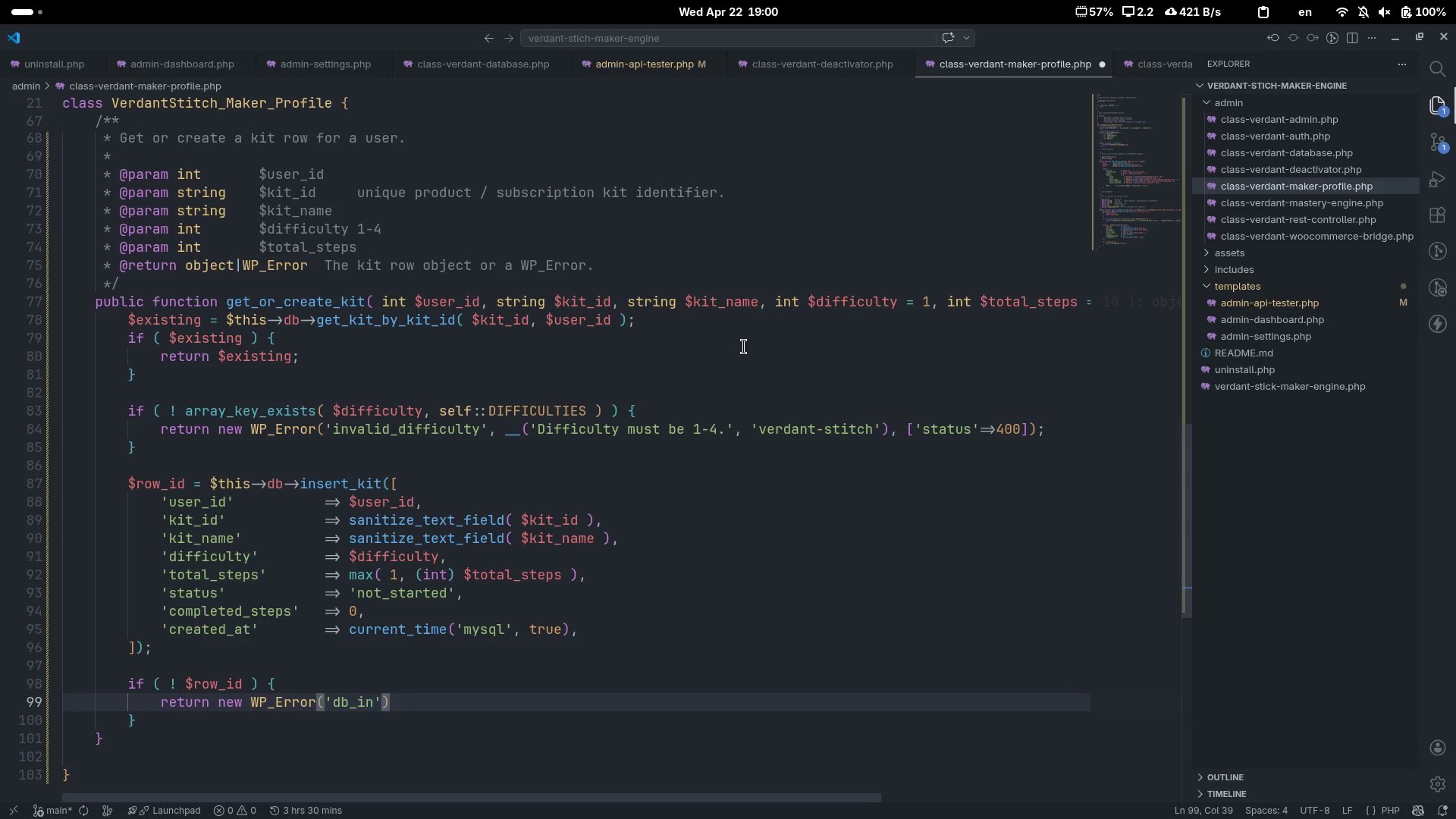 
wait(6.77)
 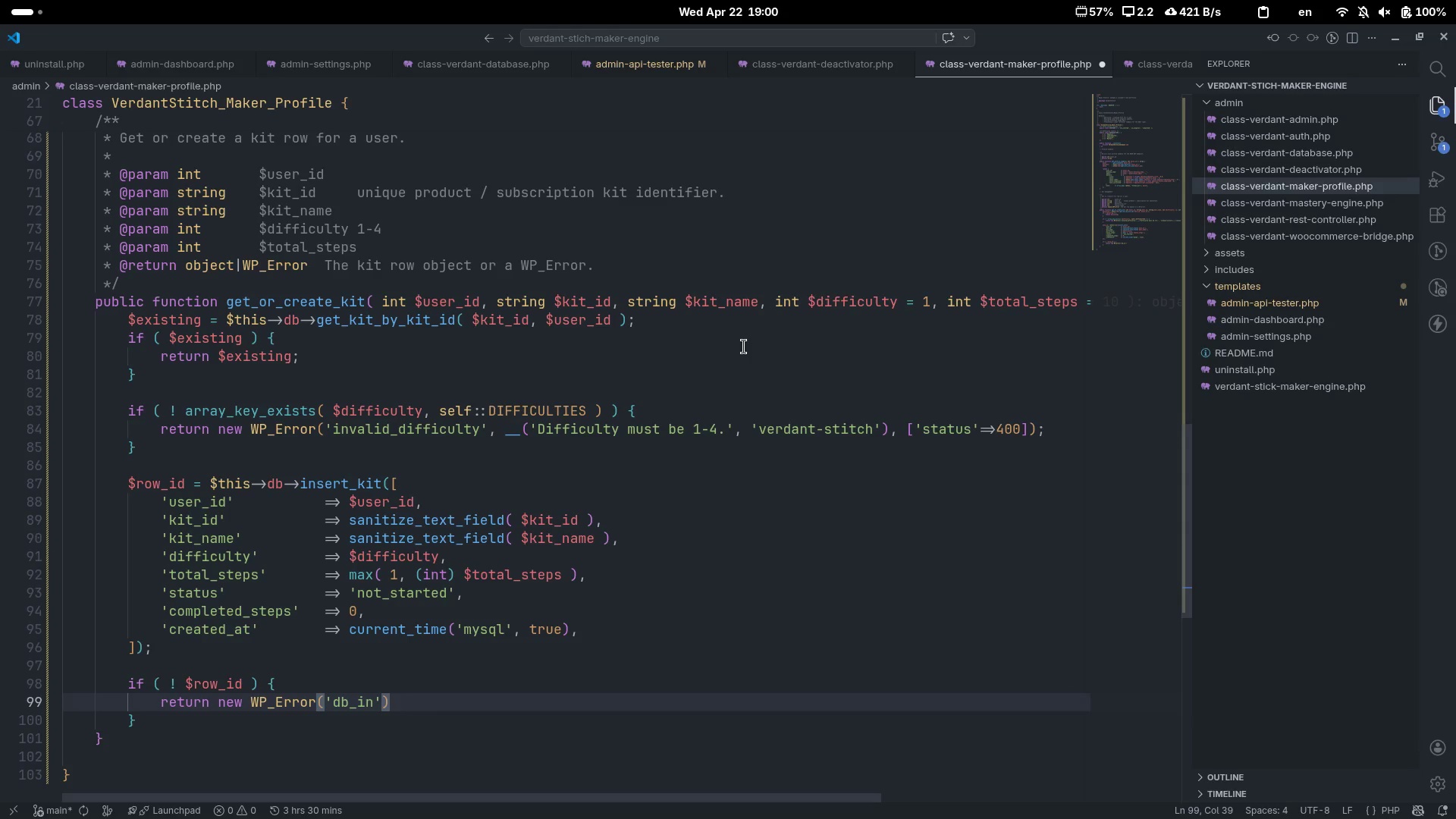 
key(Alt+AltLeft)
 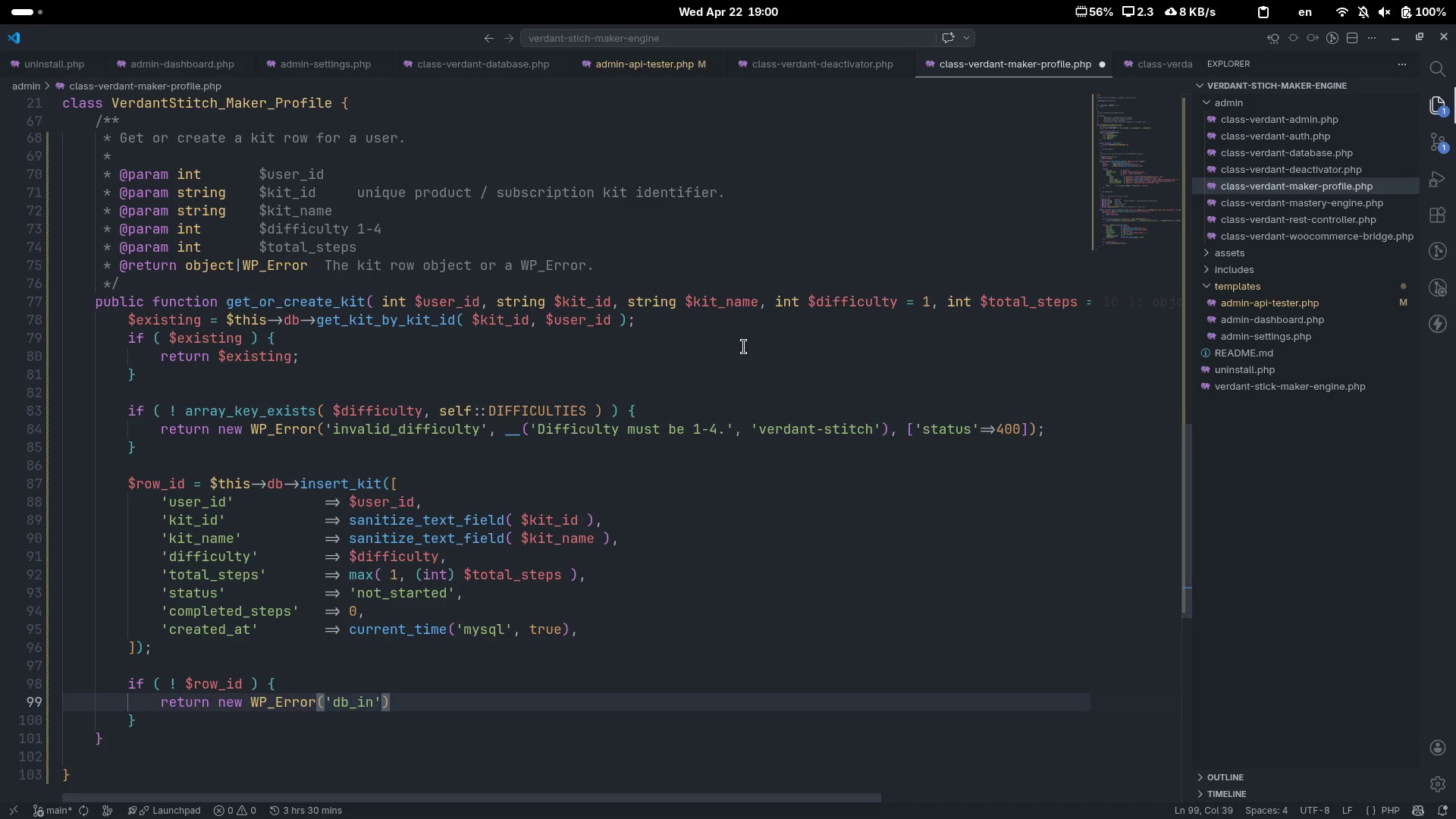 
key(Alt+Tab)